 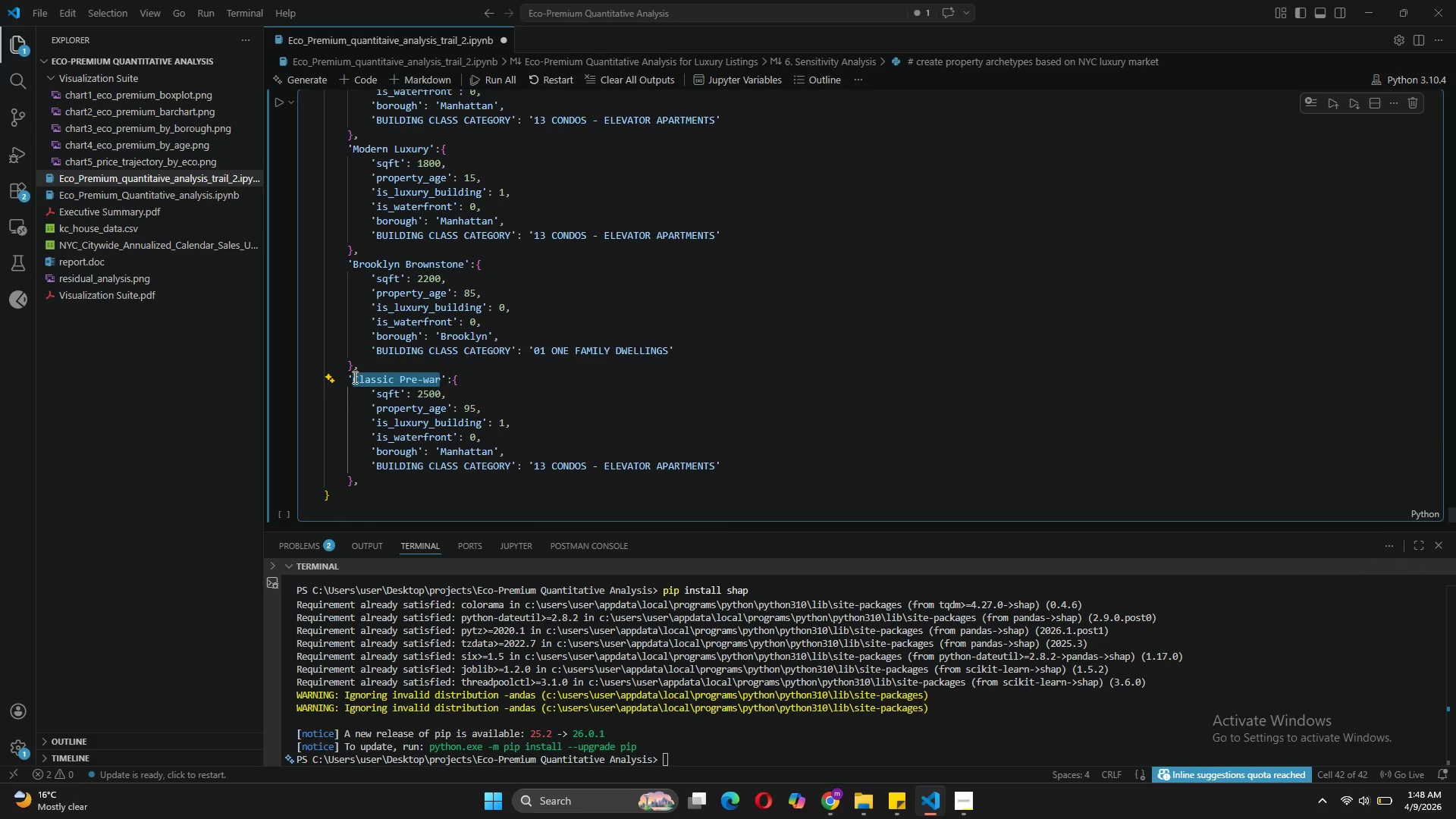 
type(Queens Family Home)
 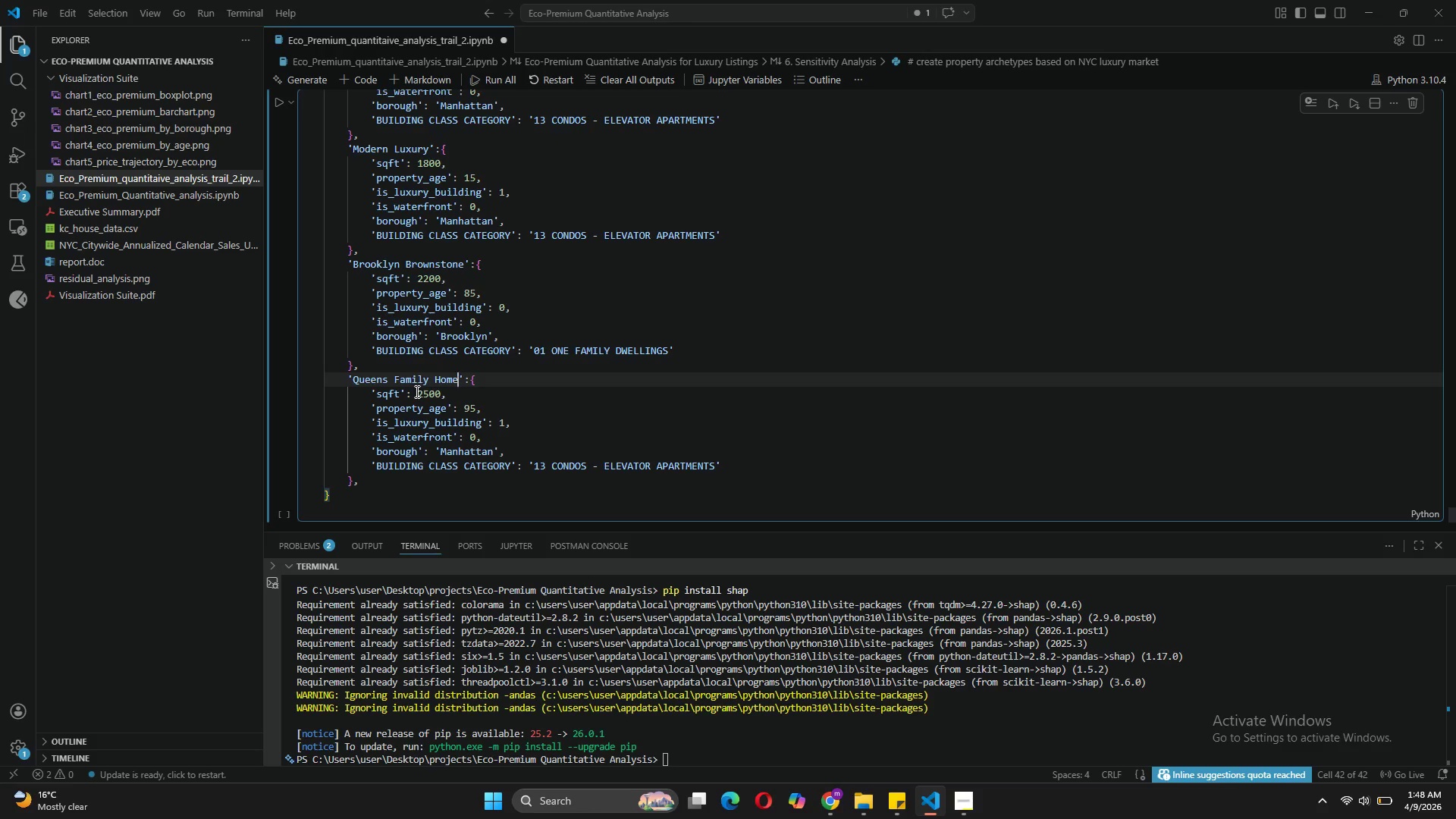 
left_click([428, 392])
 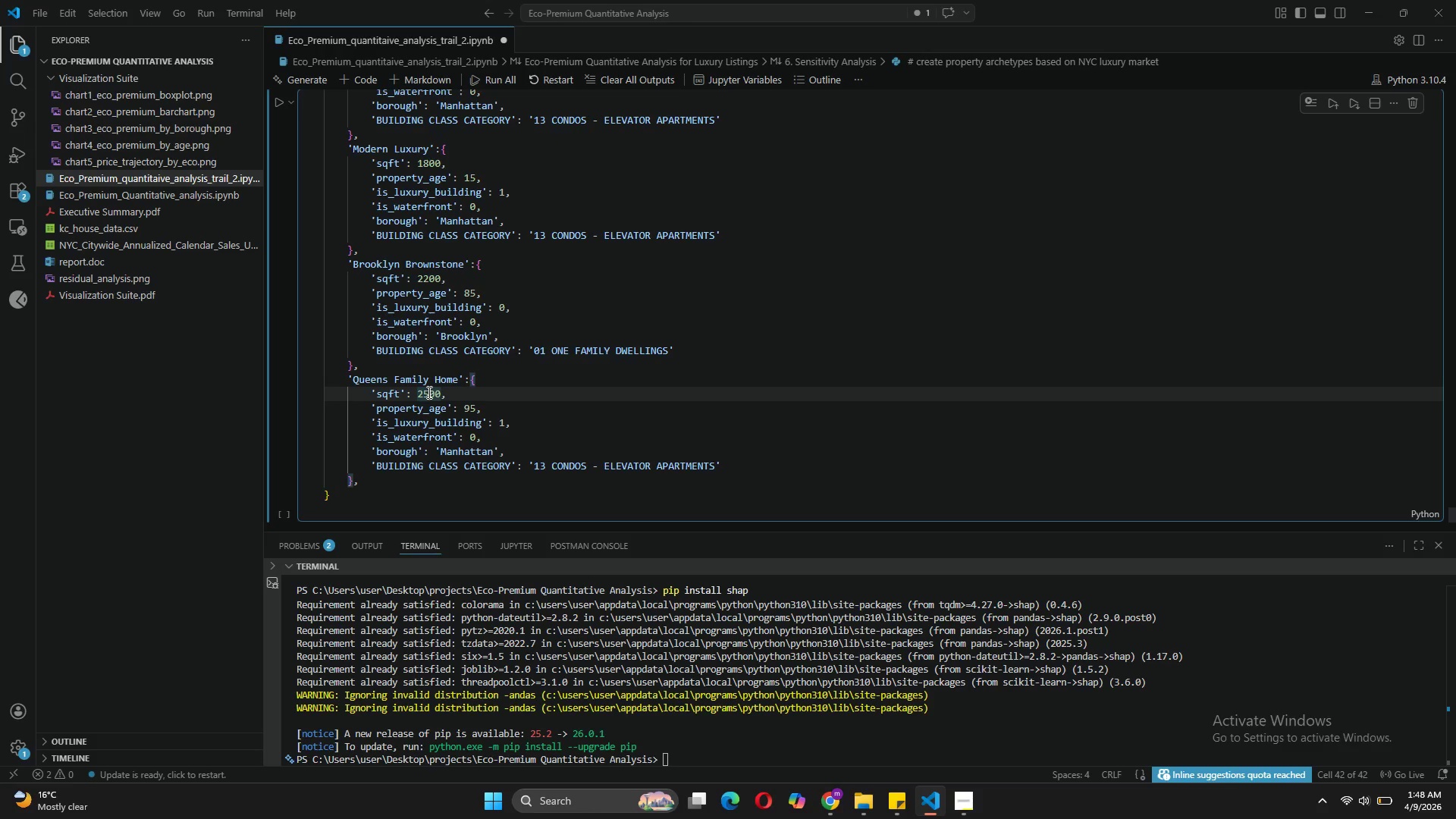 
key(Backspace)
 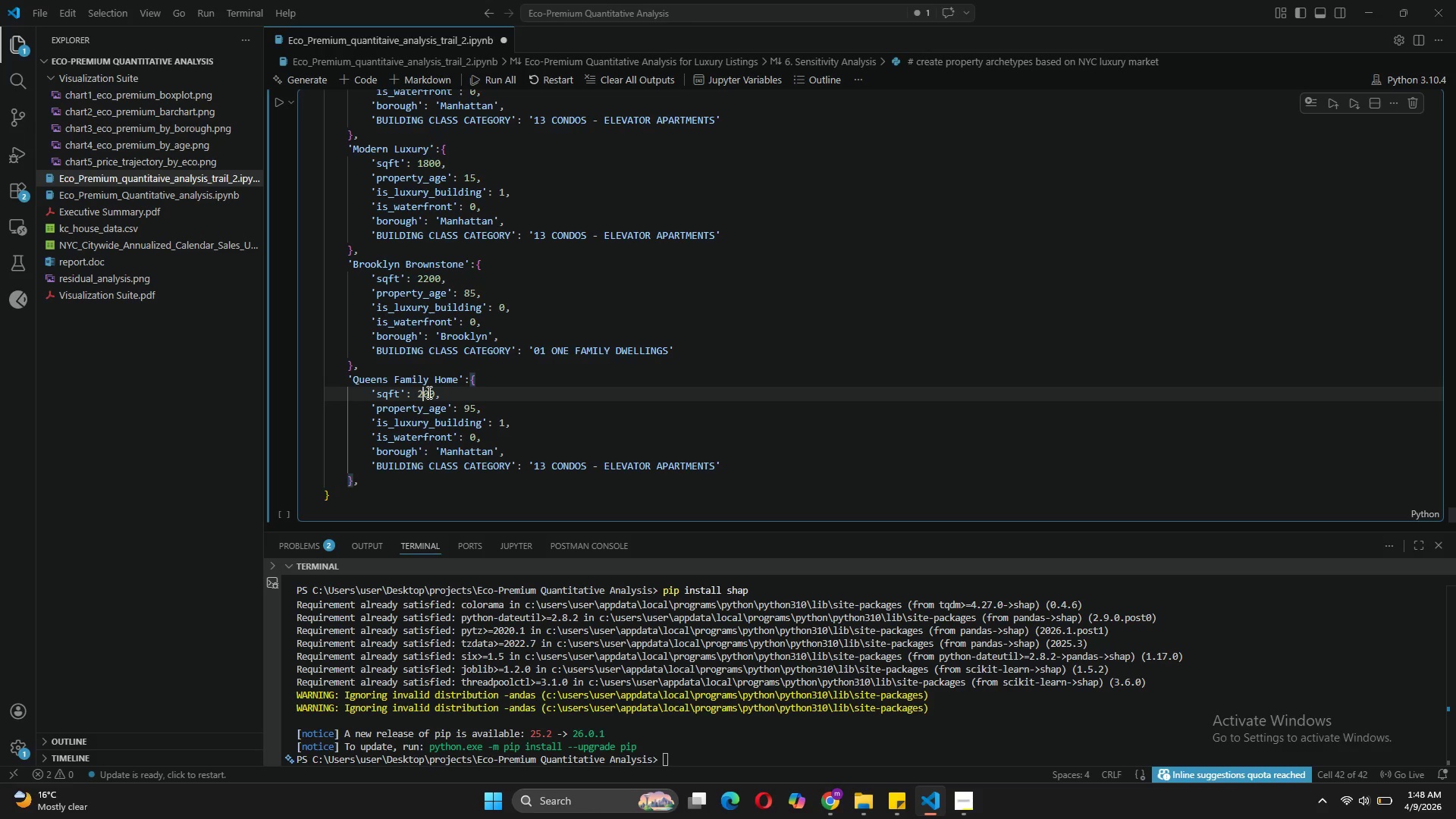 
key(0)
 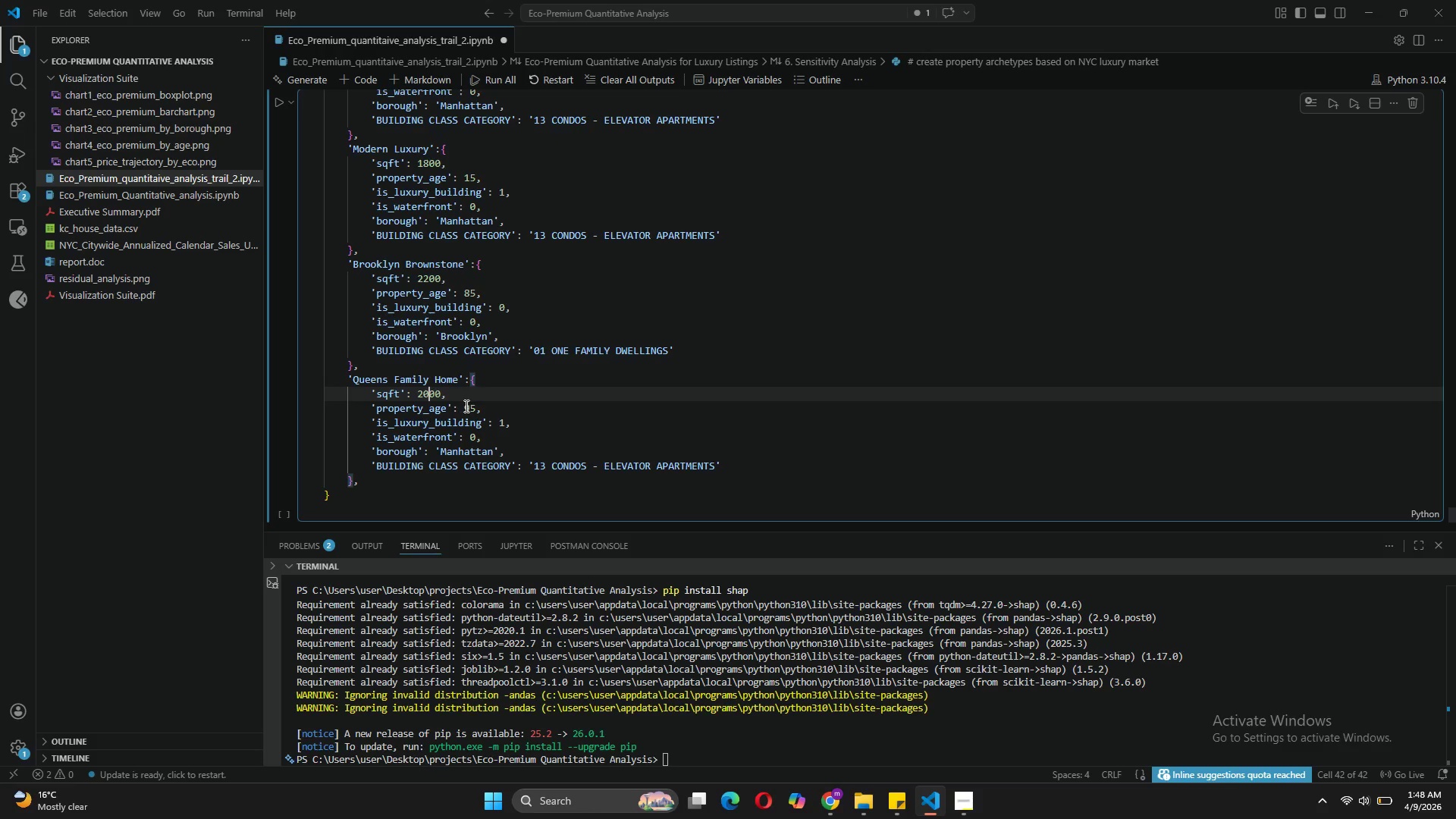 
left_click([470, 406])
 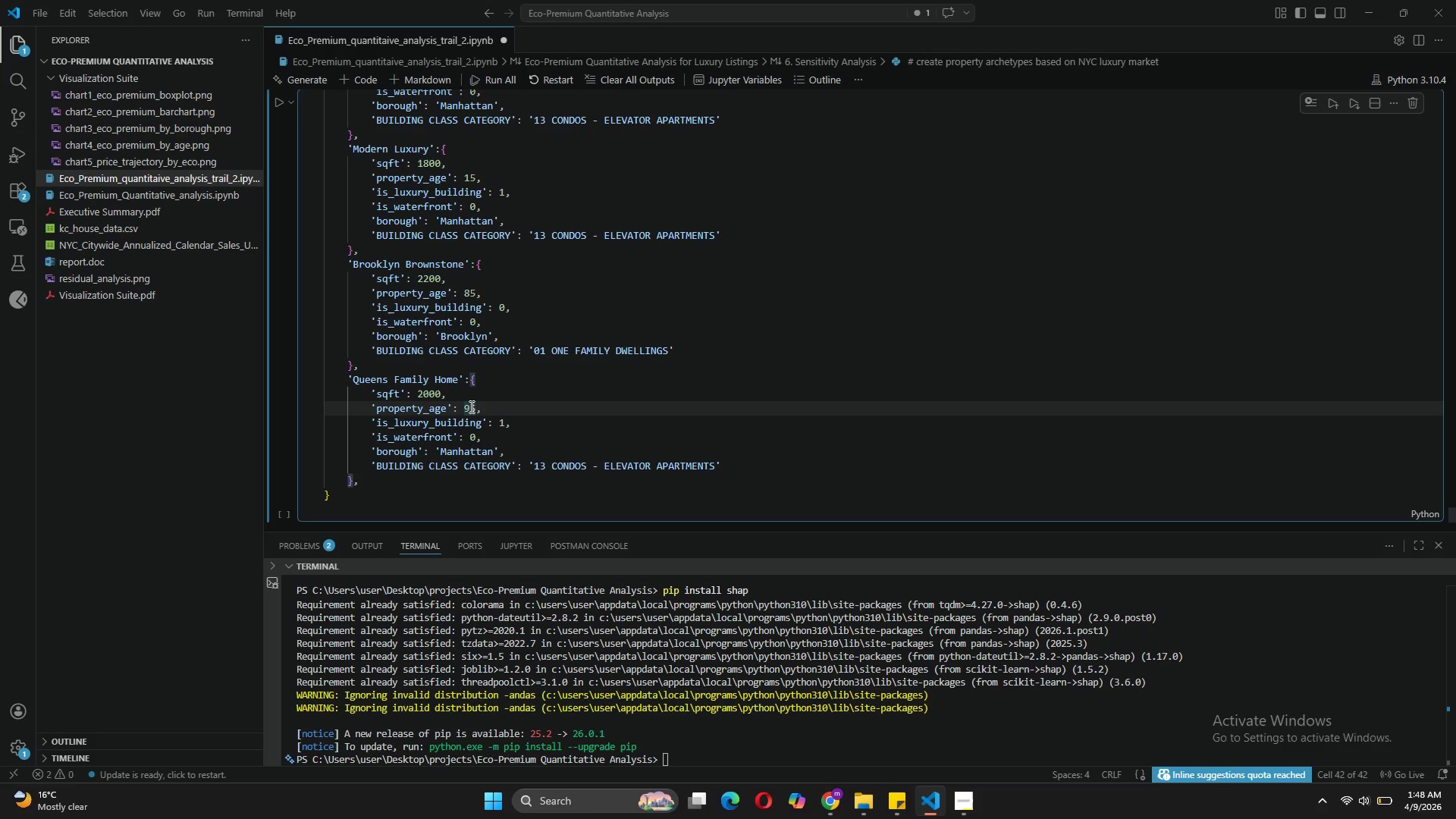 
key(Backspace)
 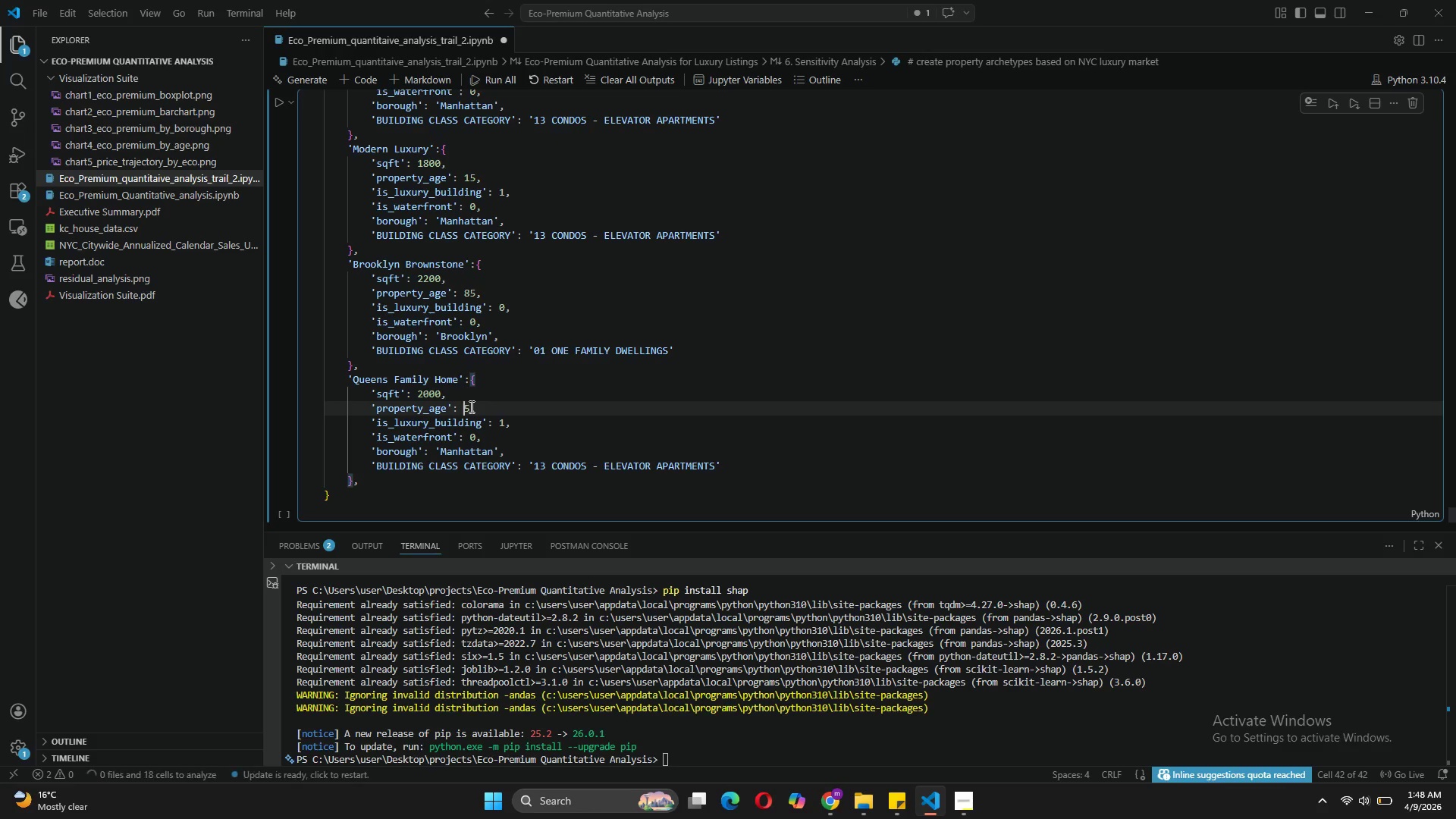 
key(4)
 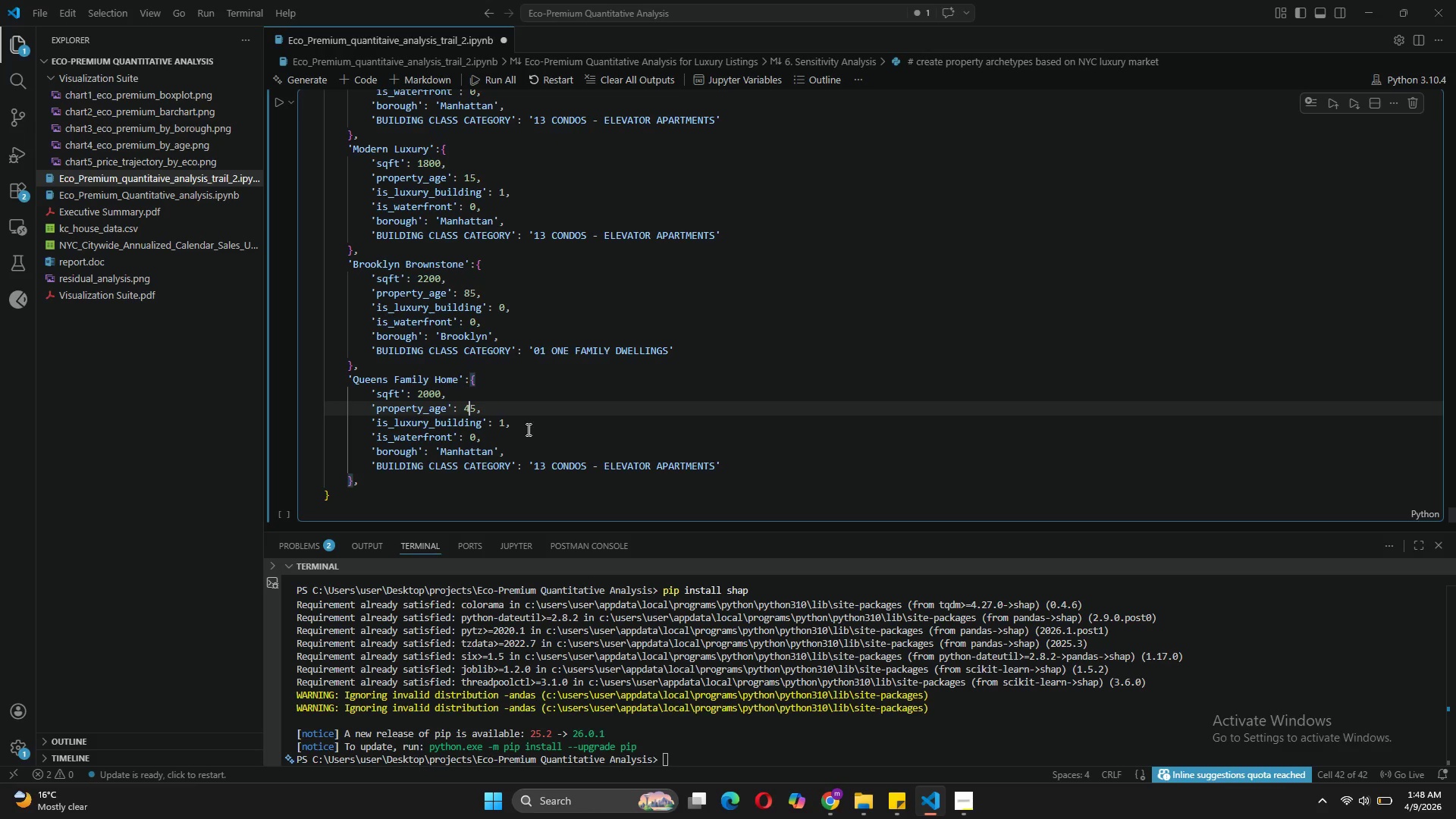 
left_click([507, 423])
 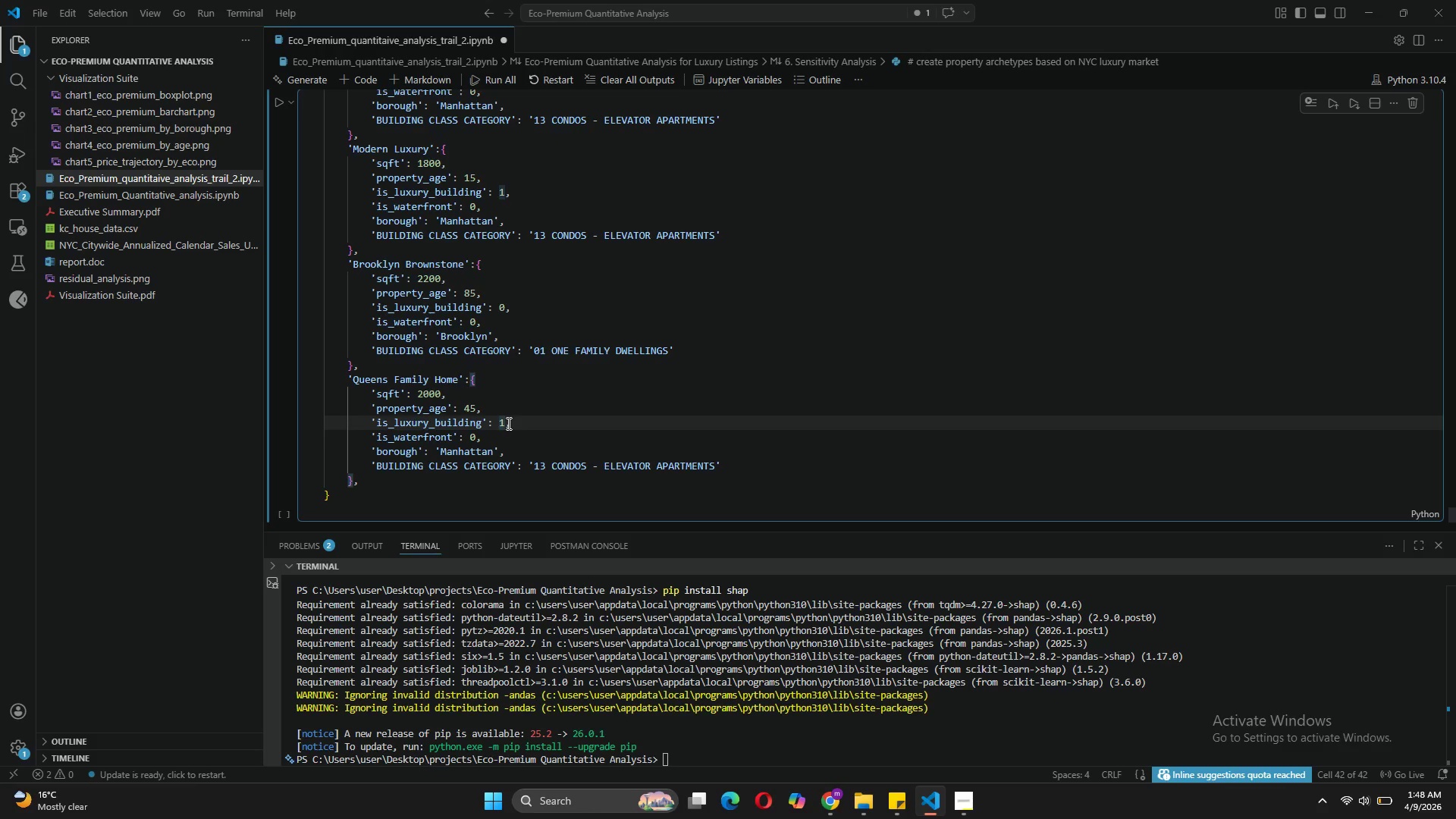 
key(Backspace)
 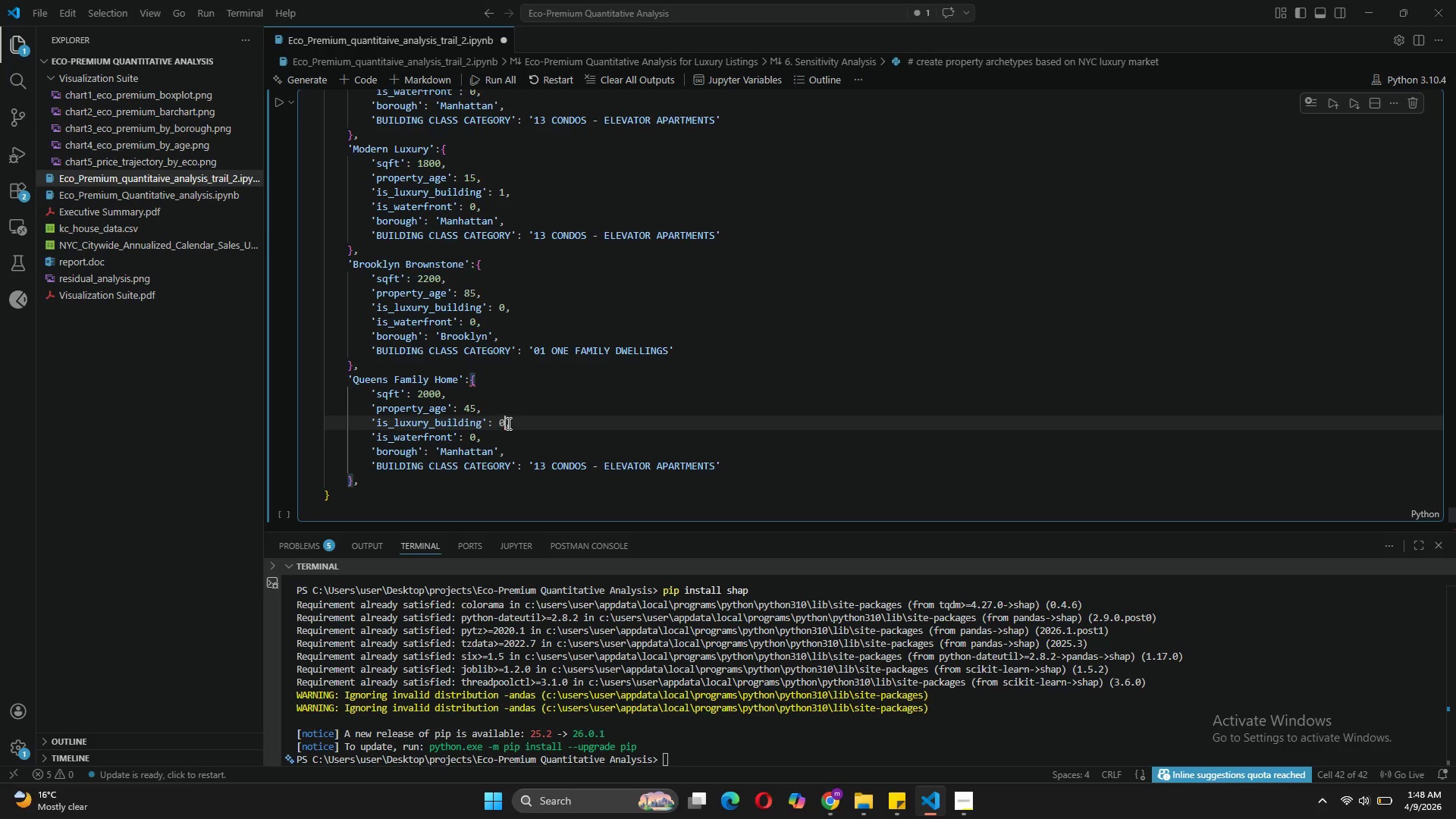 
key(0)
 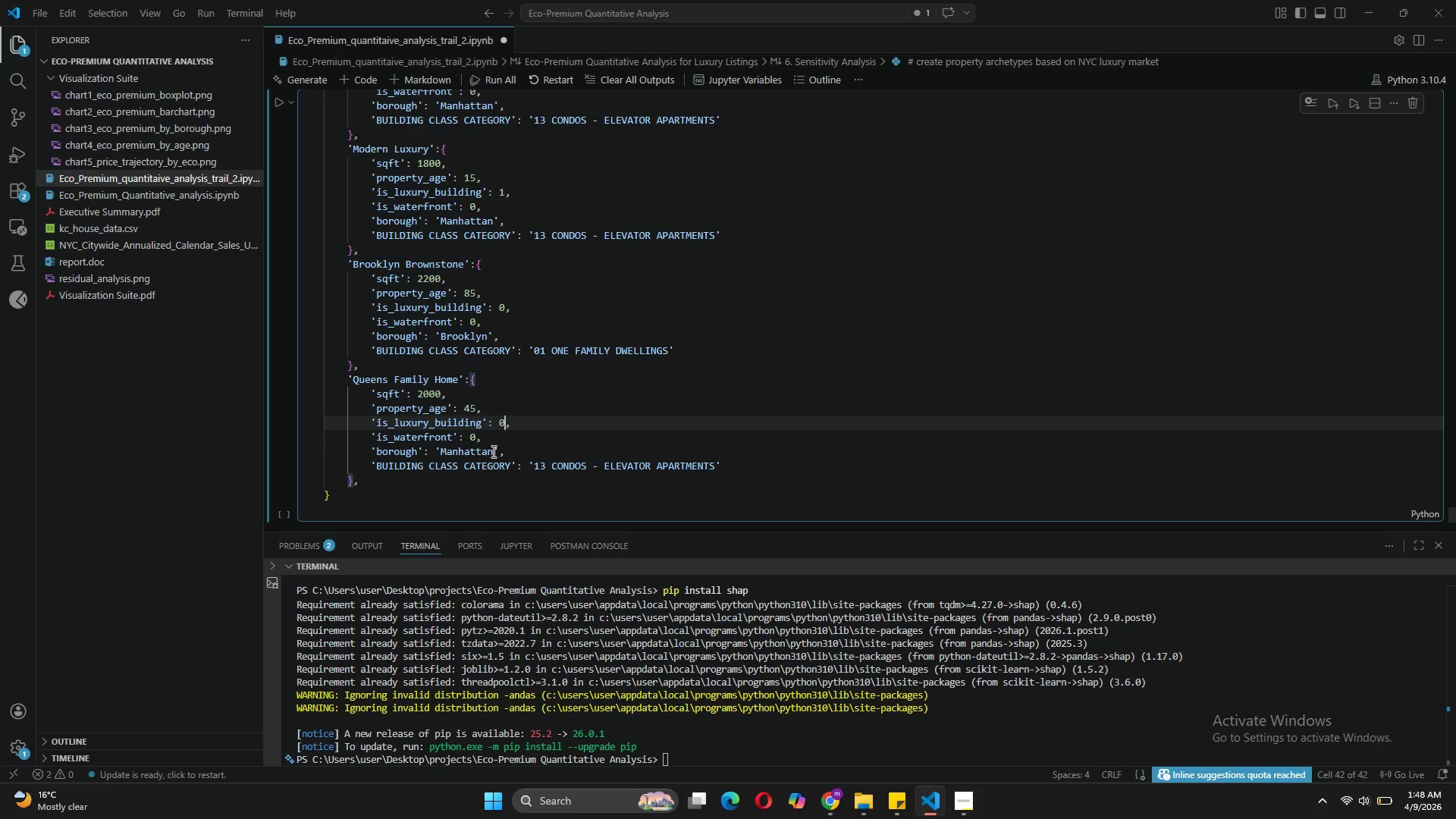 
left_click_drag(start_coordinate=[492, 451], to_coordinate=[442, 457])
 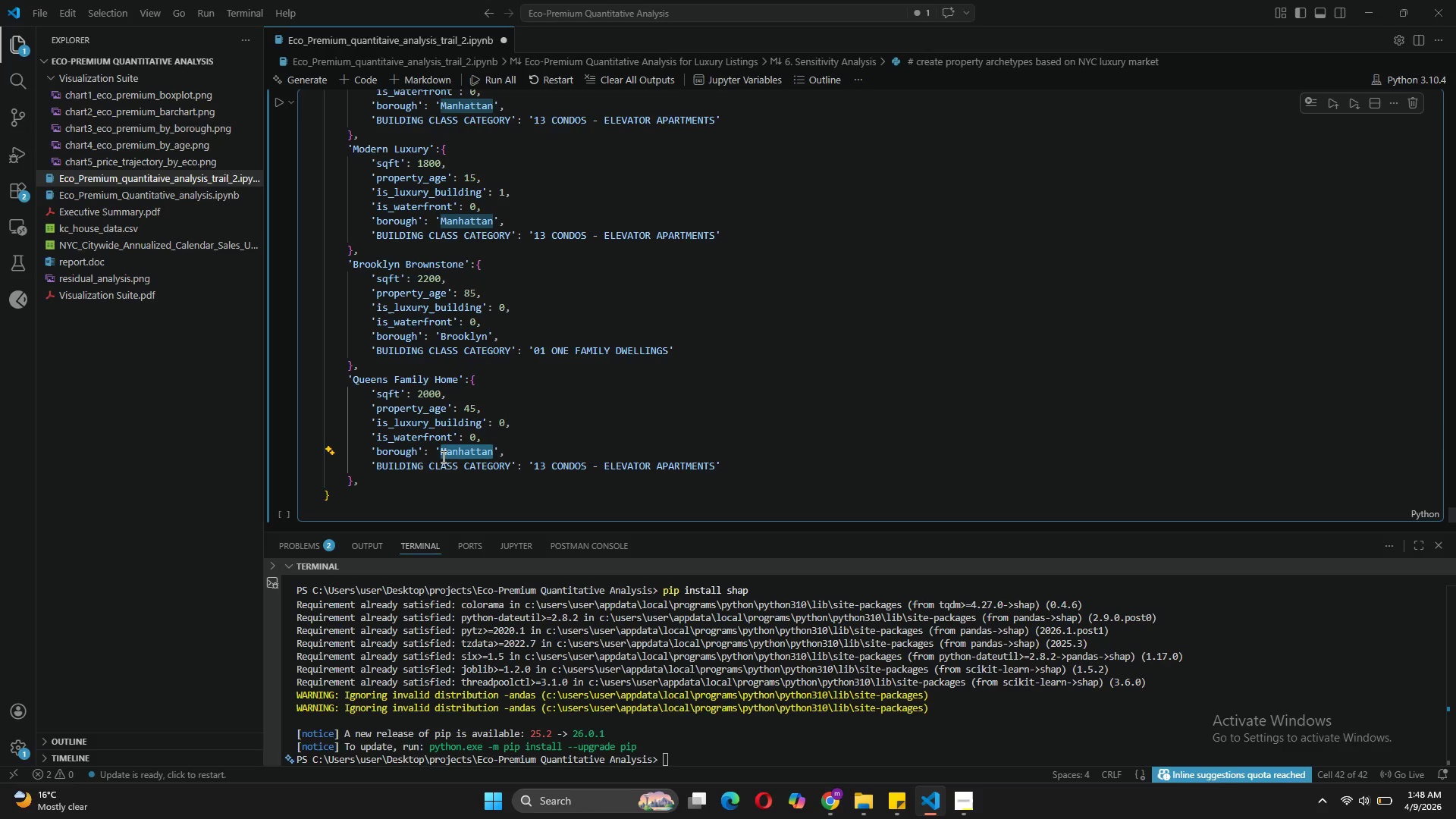 
type(Queens)
 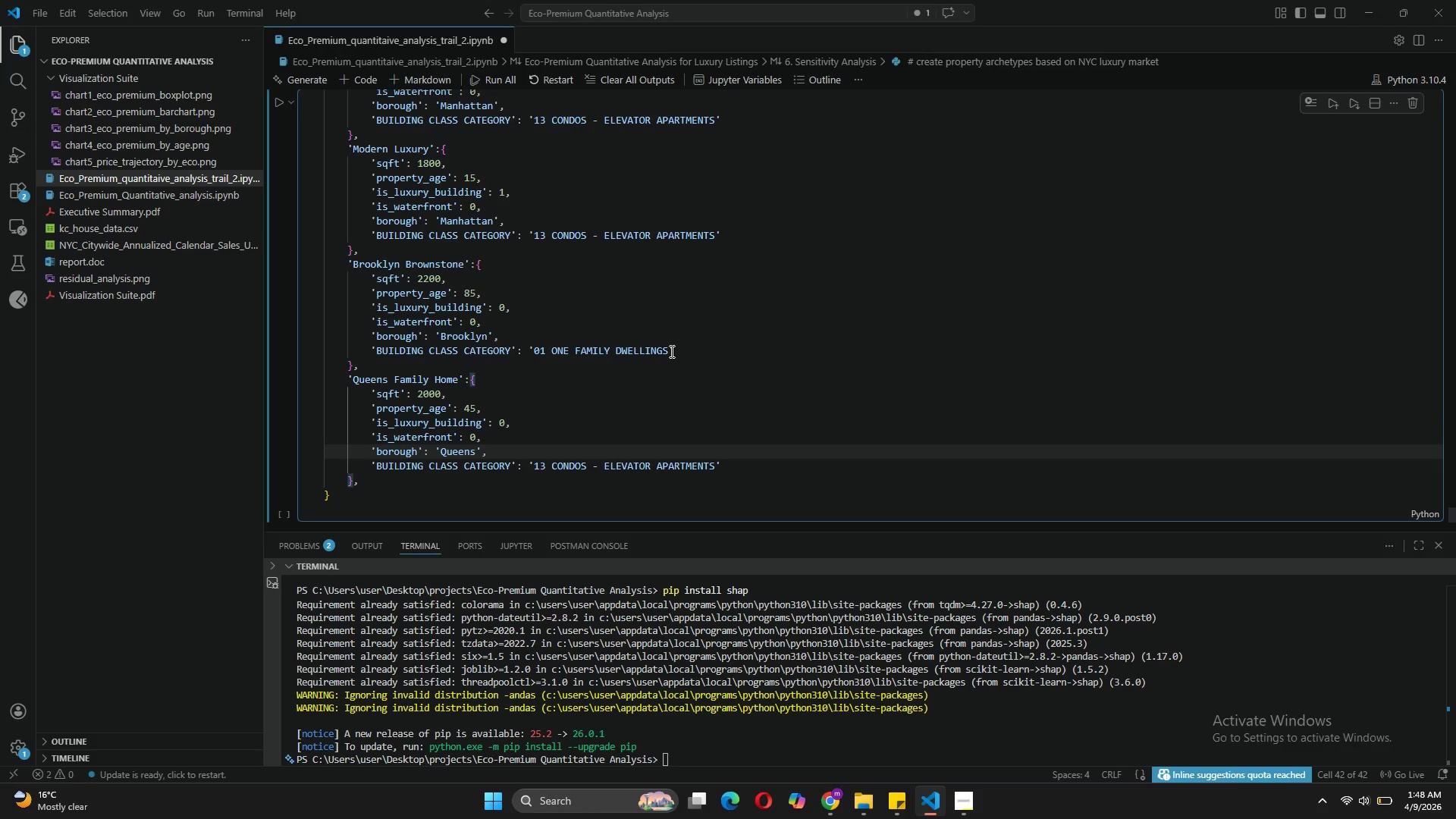 
left_click_drag(start_coordinate=[667, 348], to_coordinate=[536, 350])
 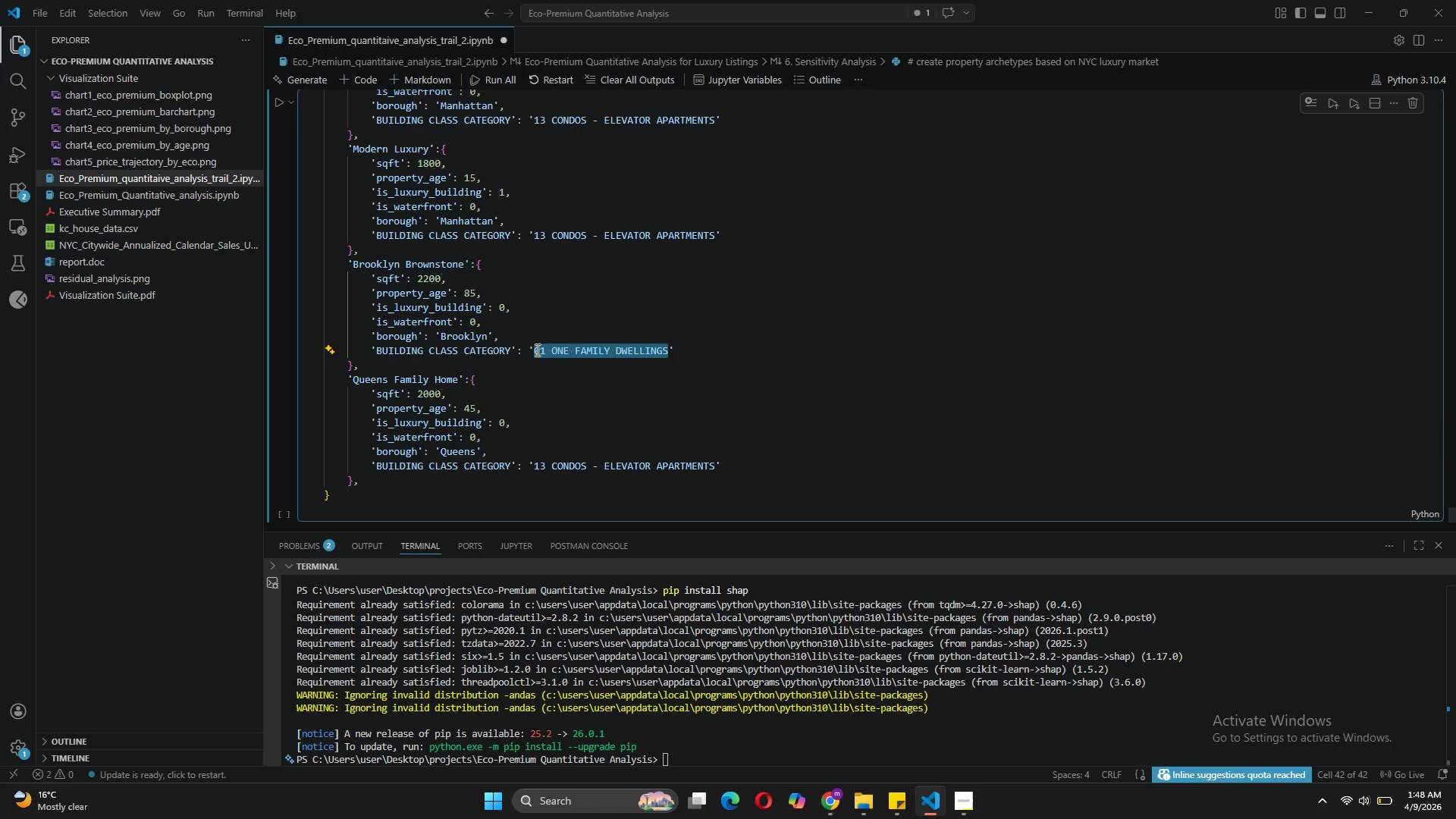 
key(Control+C)
 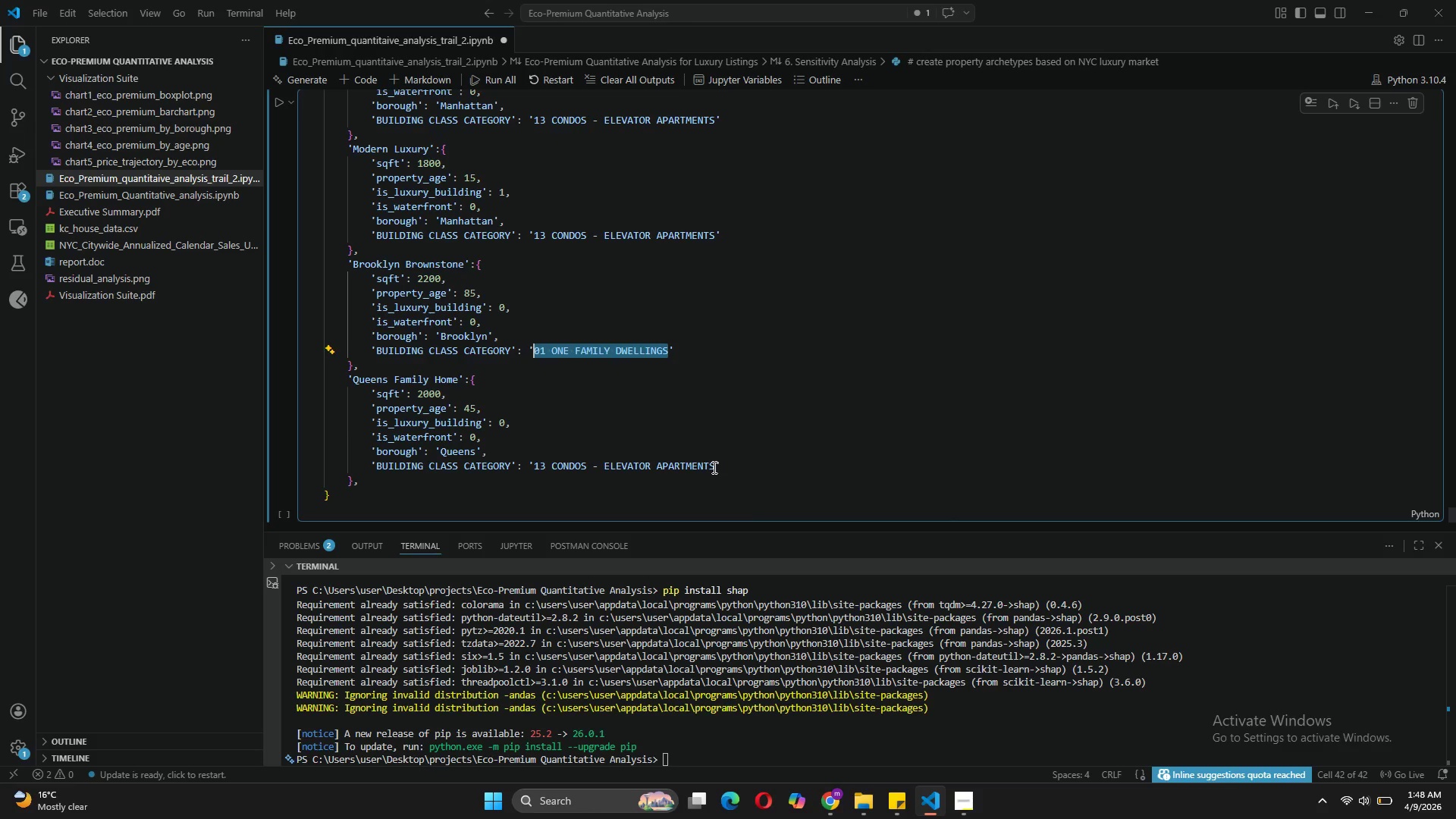 
left_click_drag(start_coordinate=[717, 463], to_coordinate=[532, 467])
 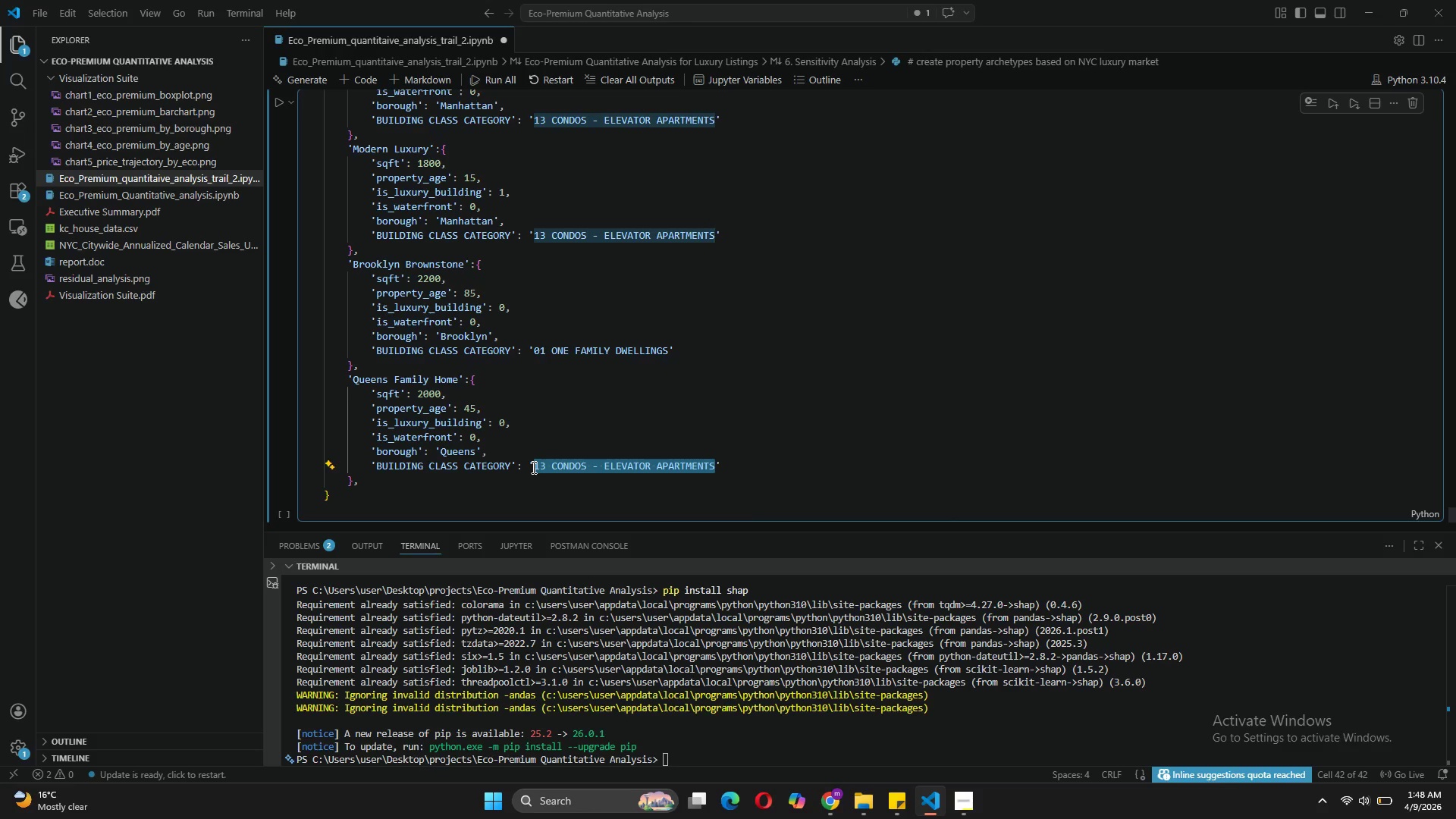 
key(Control+V)
 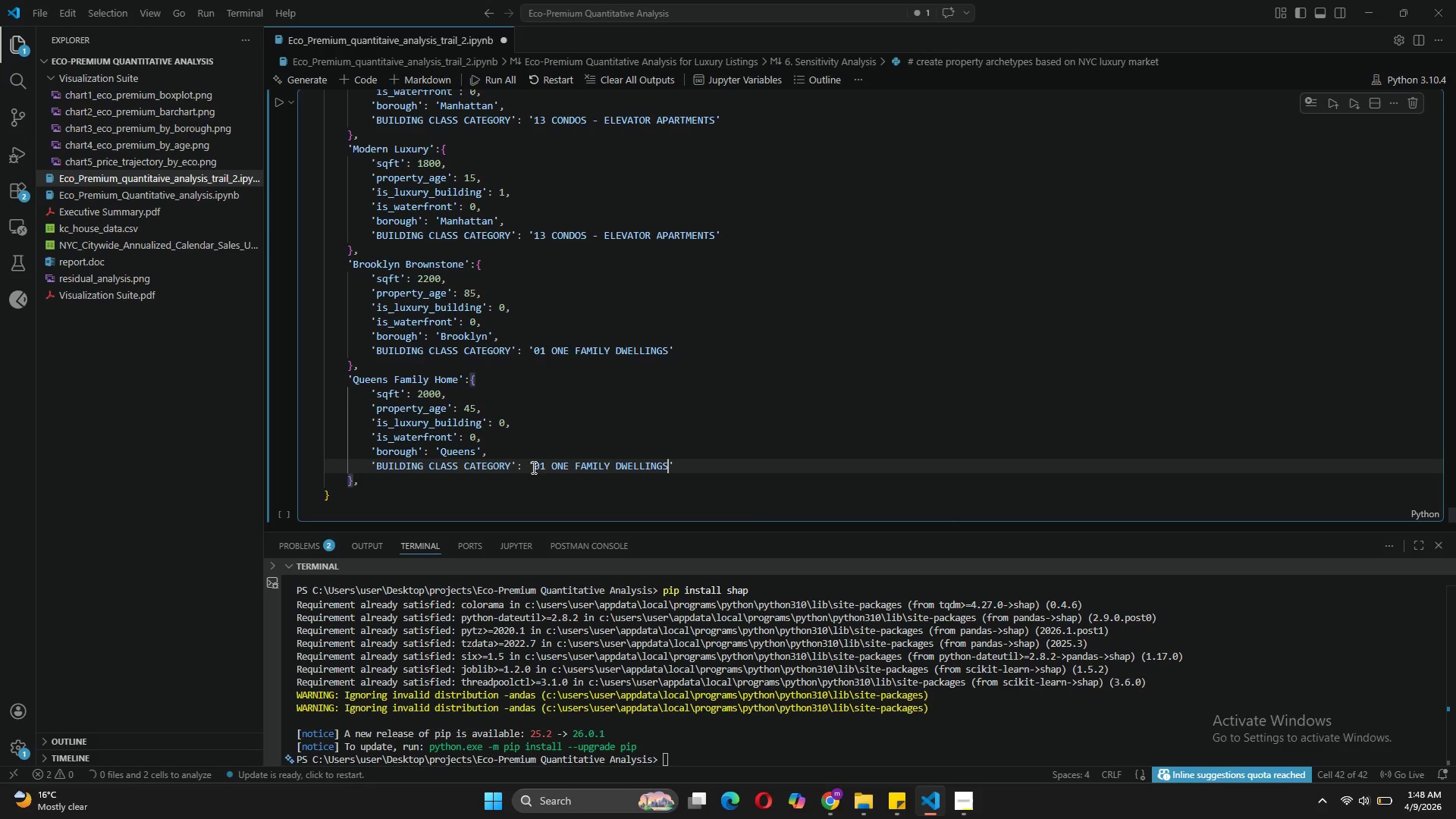 
left_click_drag(start_coordinate=[532, 467], to_coordinate=[579, 479])
 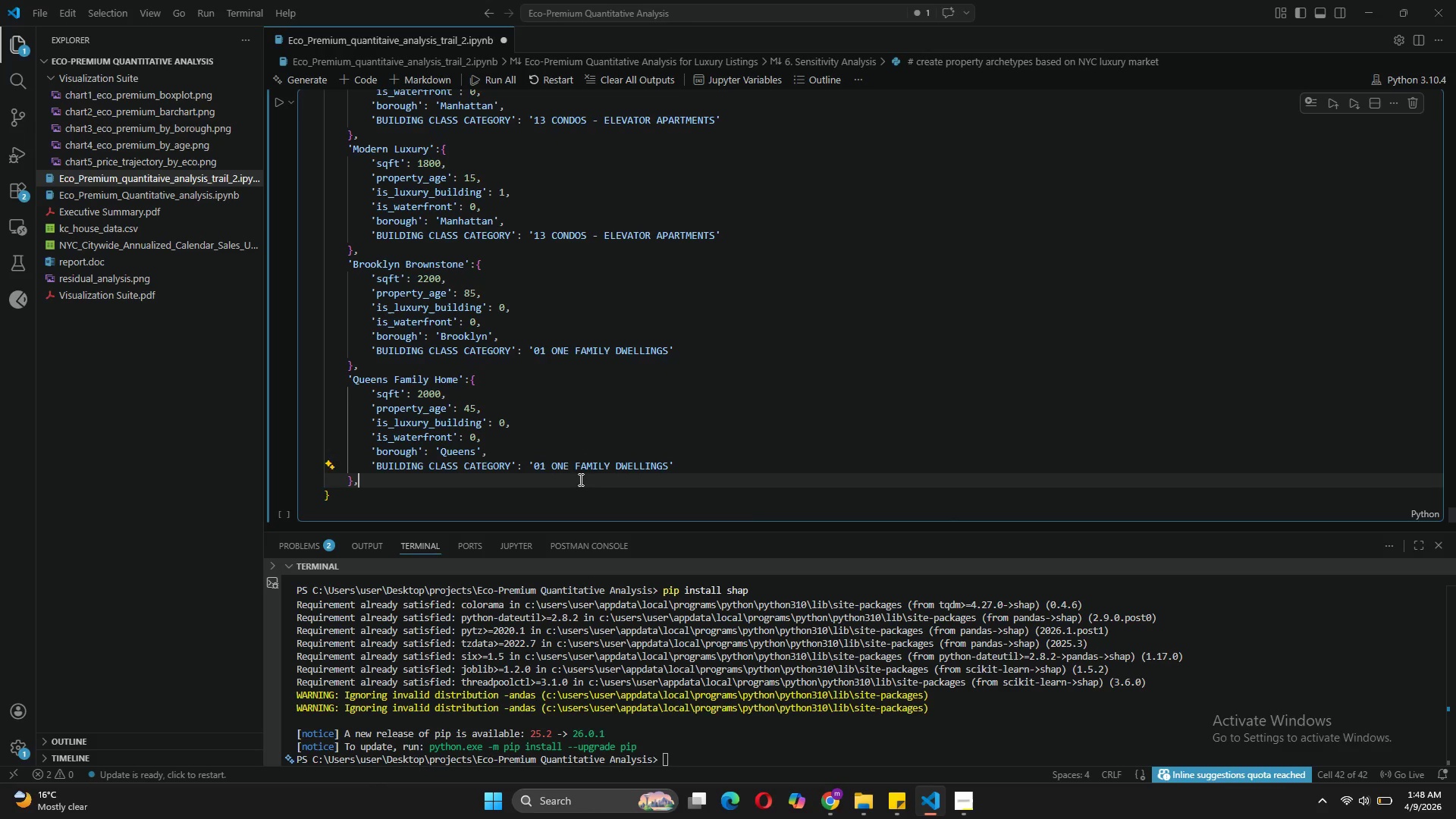 
left_click([579, 479])
 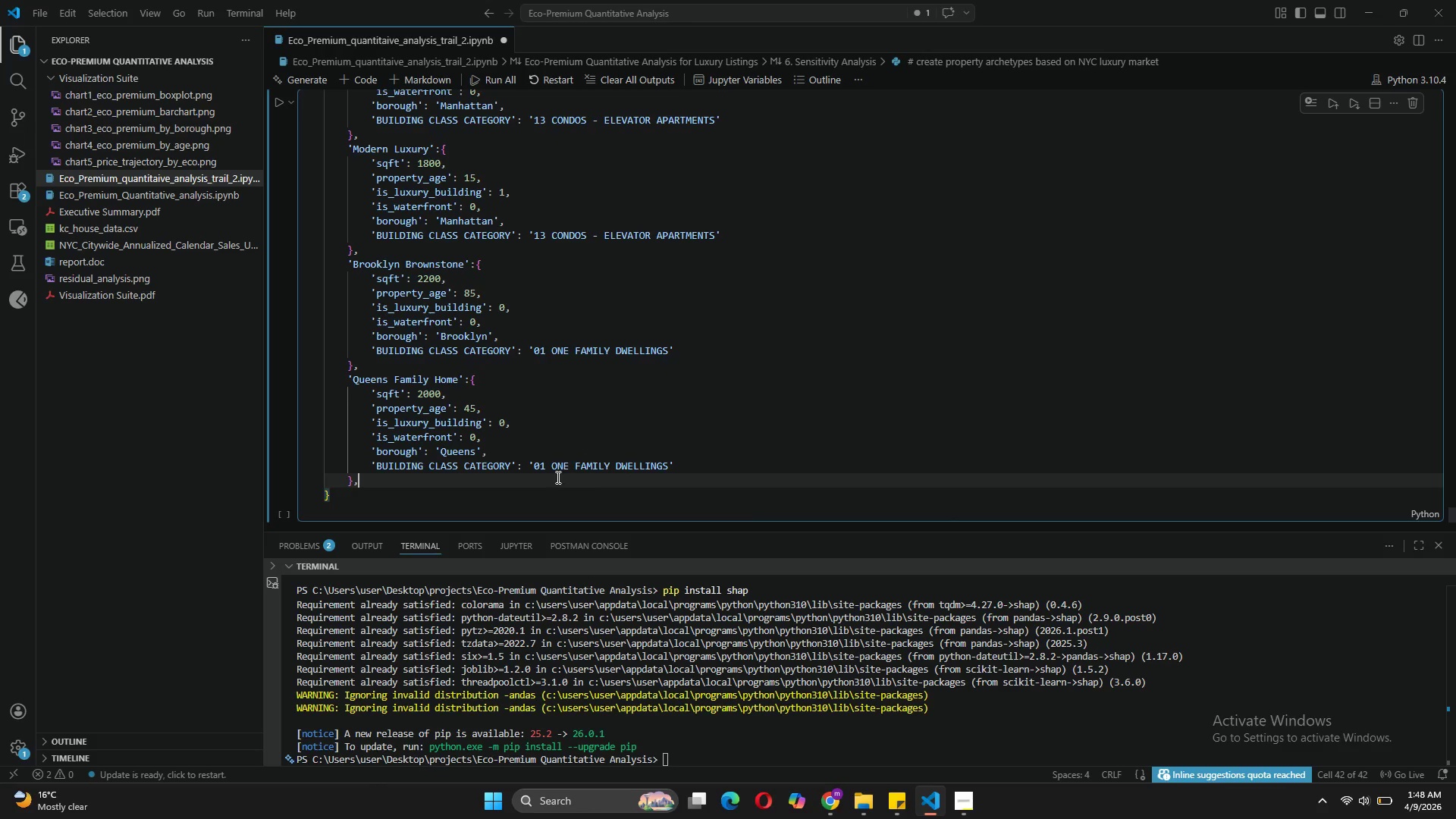 
key(Backspace)
 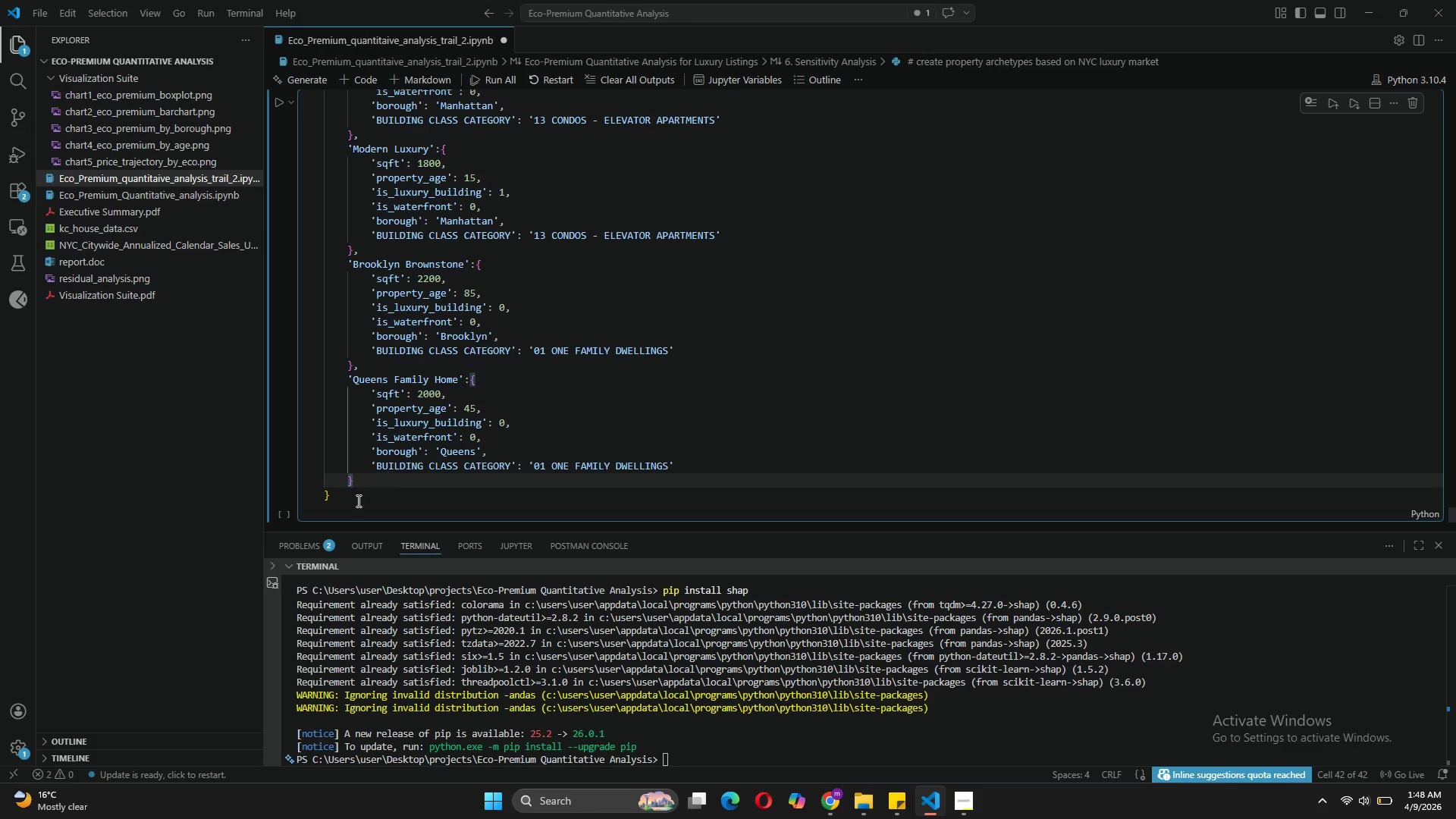 
left_click([345, 503])
 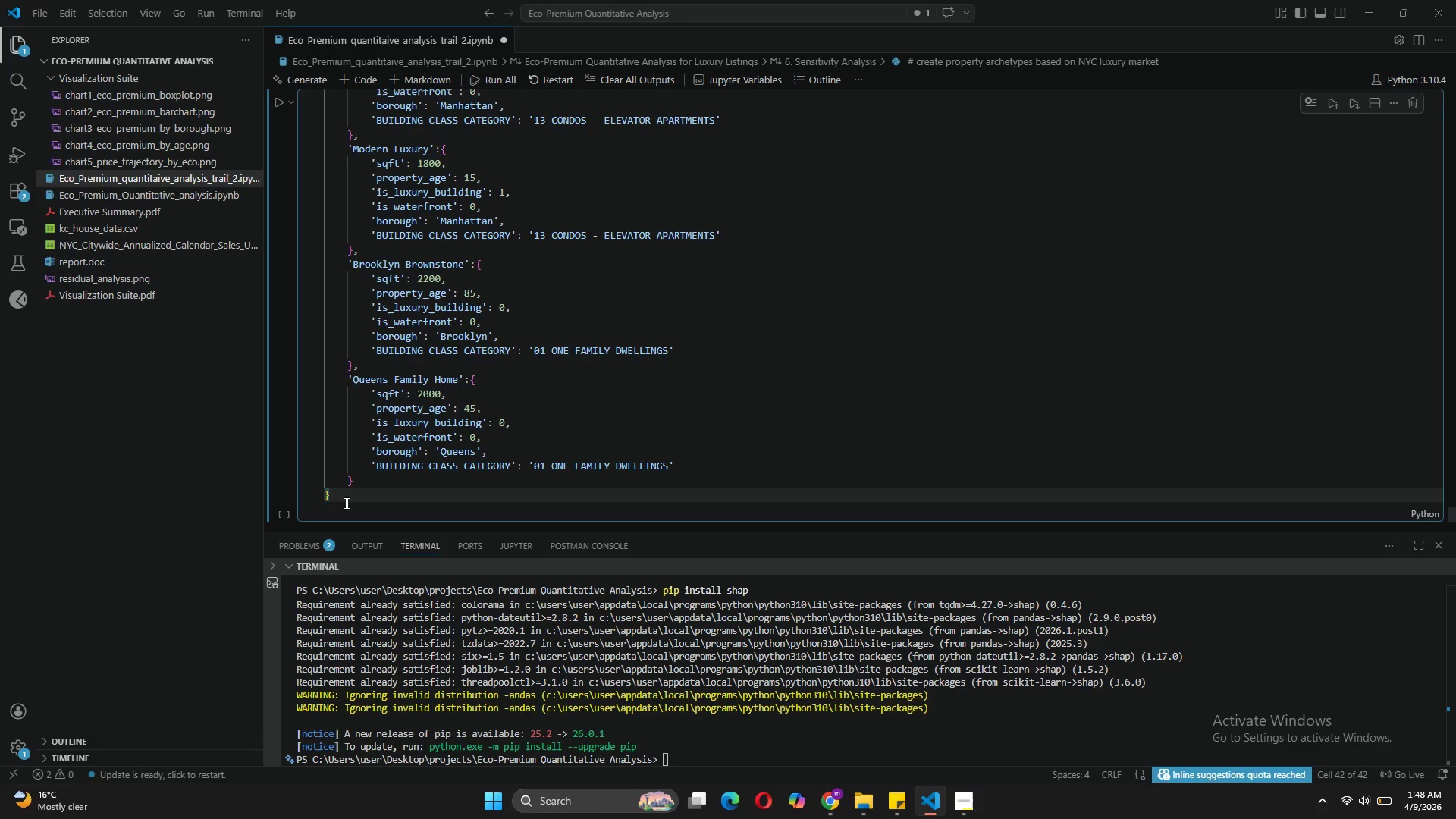 
key(Enter)
 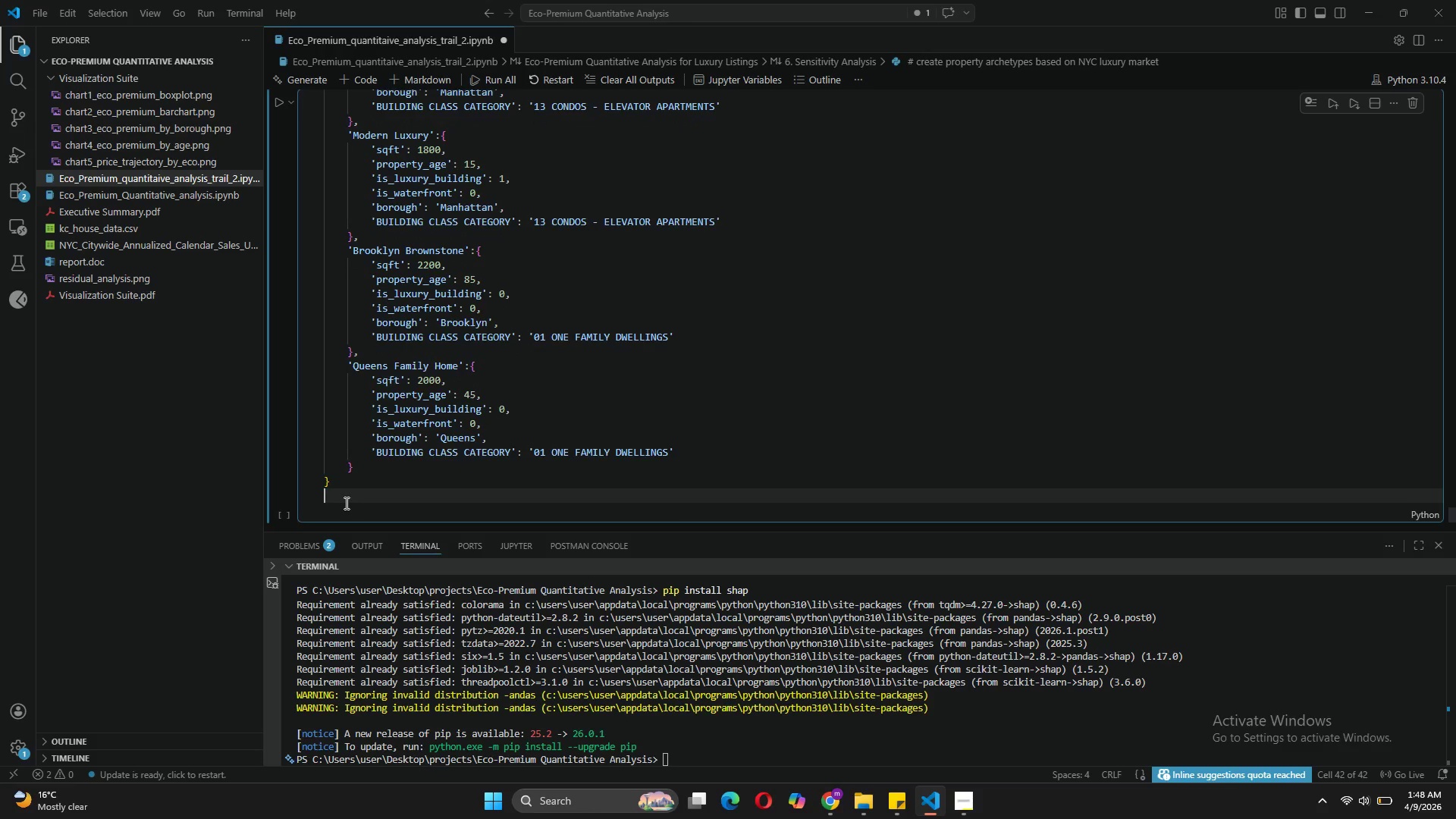 
key(Enter)
 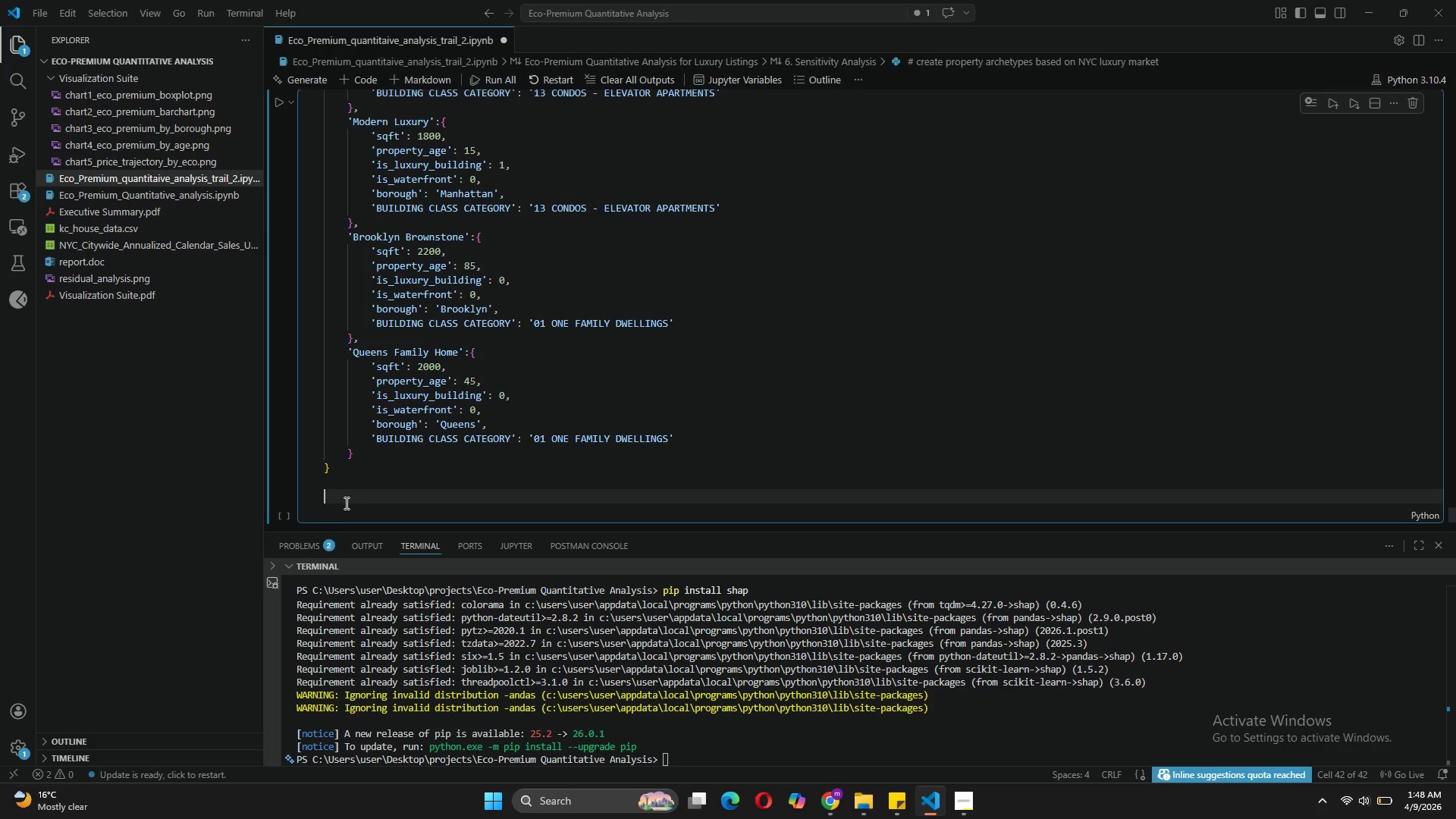 
type(print(\m)
key(Backspace)
key(Backspace)
type('\n Baseline p)
key(Backspace)
type(Property Archetypes:)
 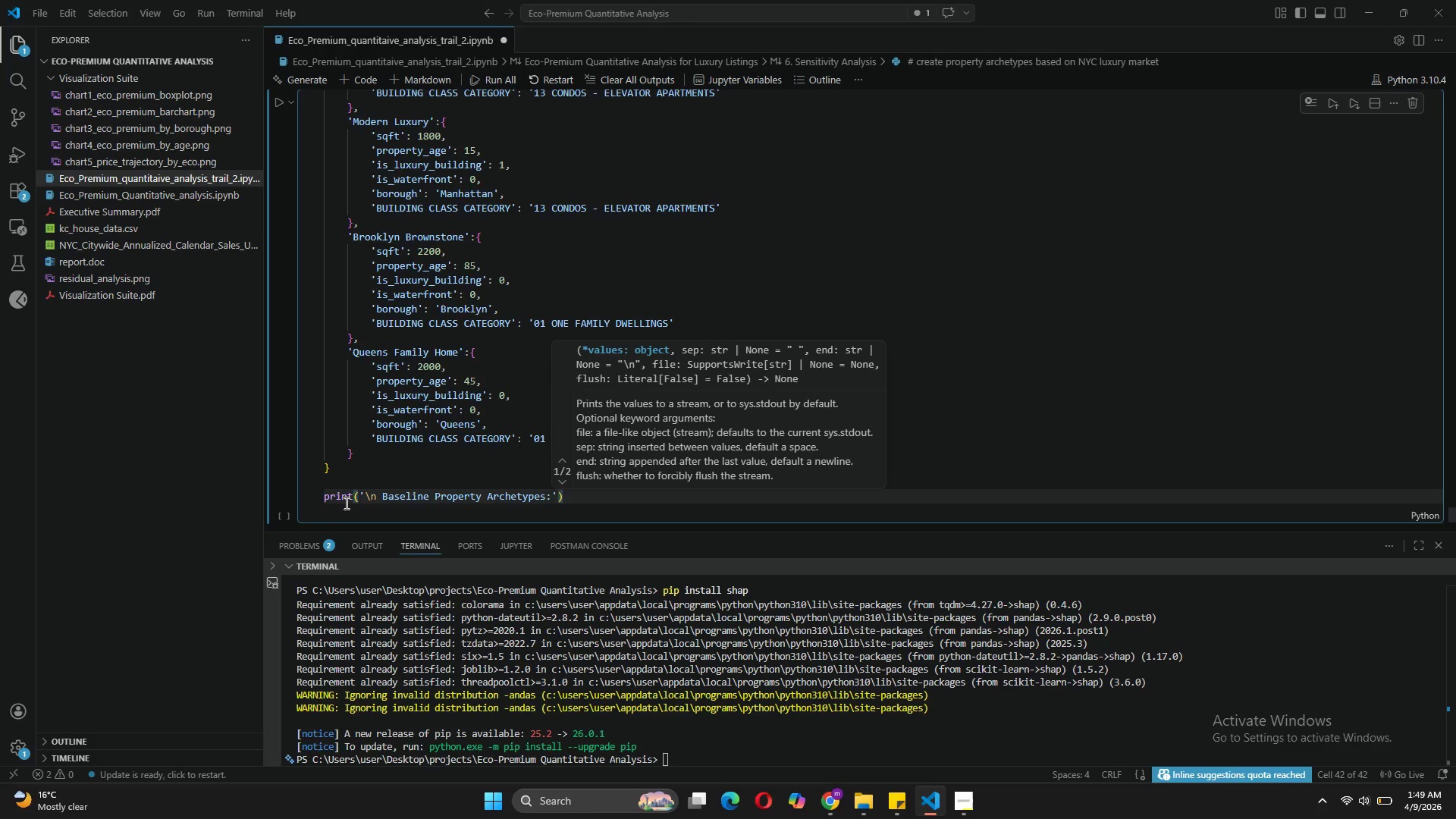 
key(ArrowRight)
 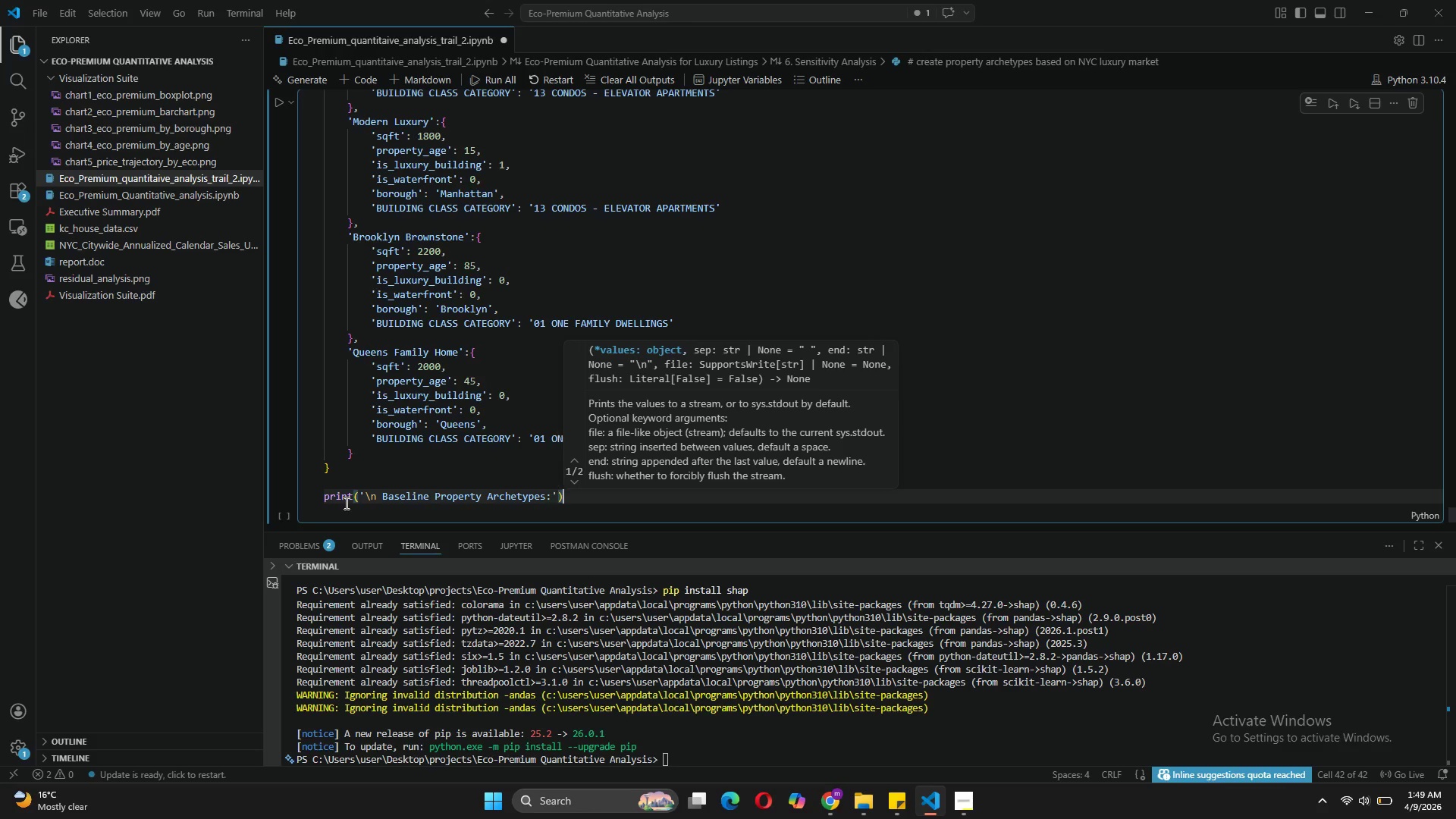 
key(ArrowRight)
 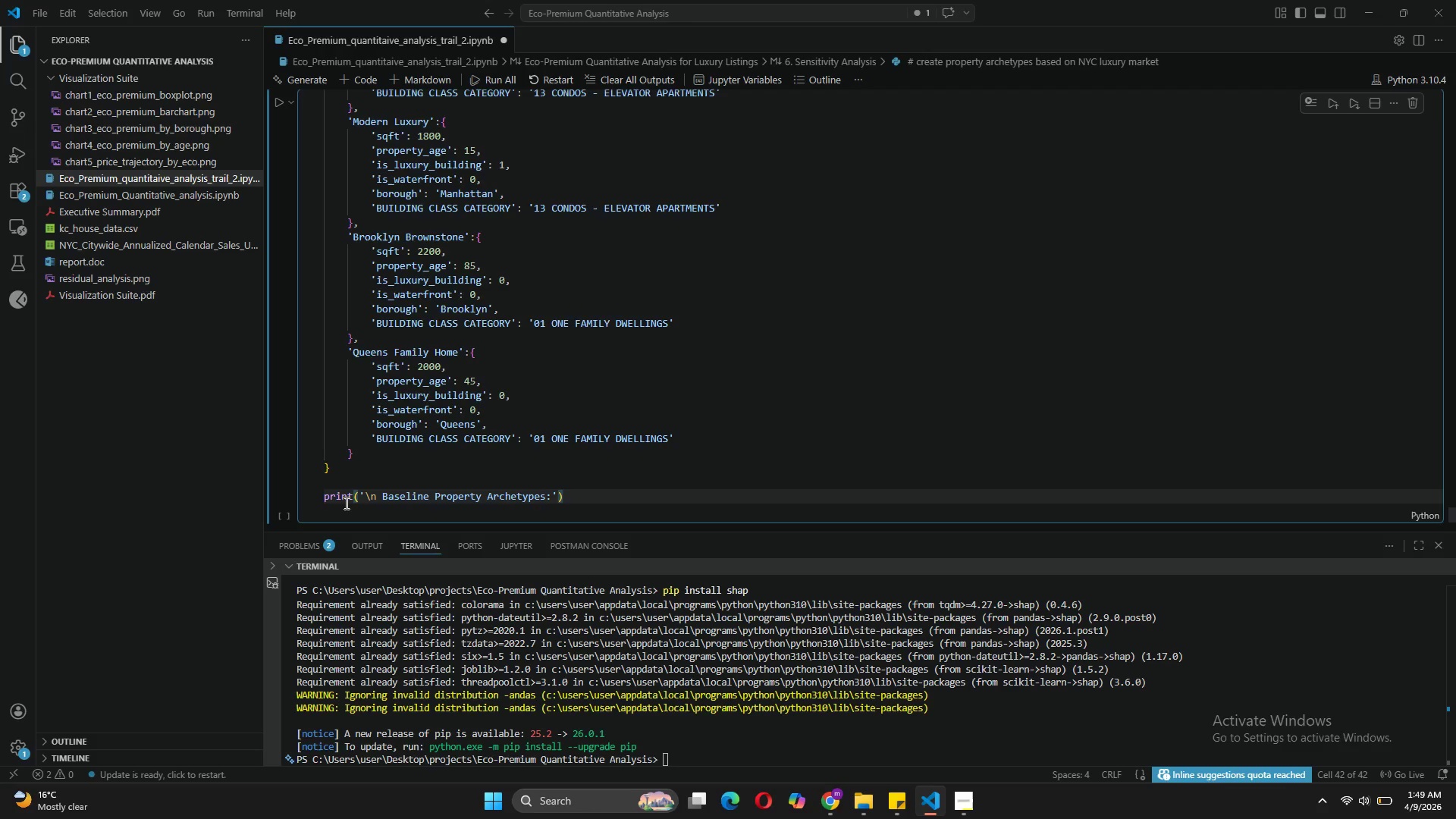 
key(Enter)
 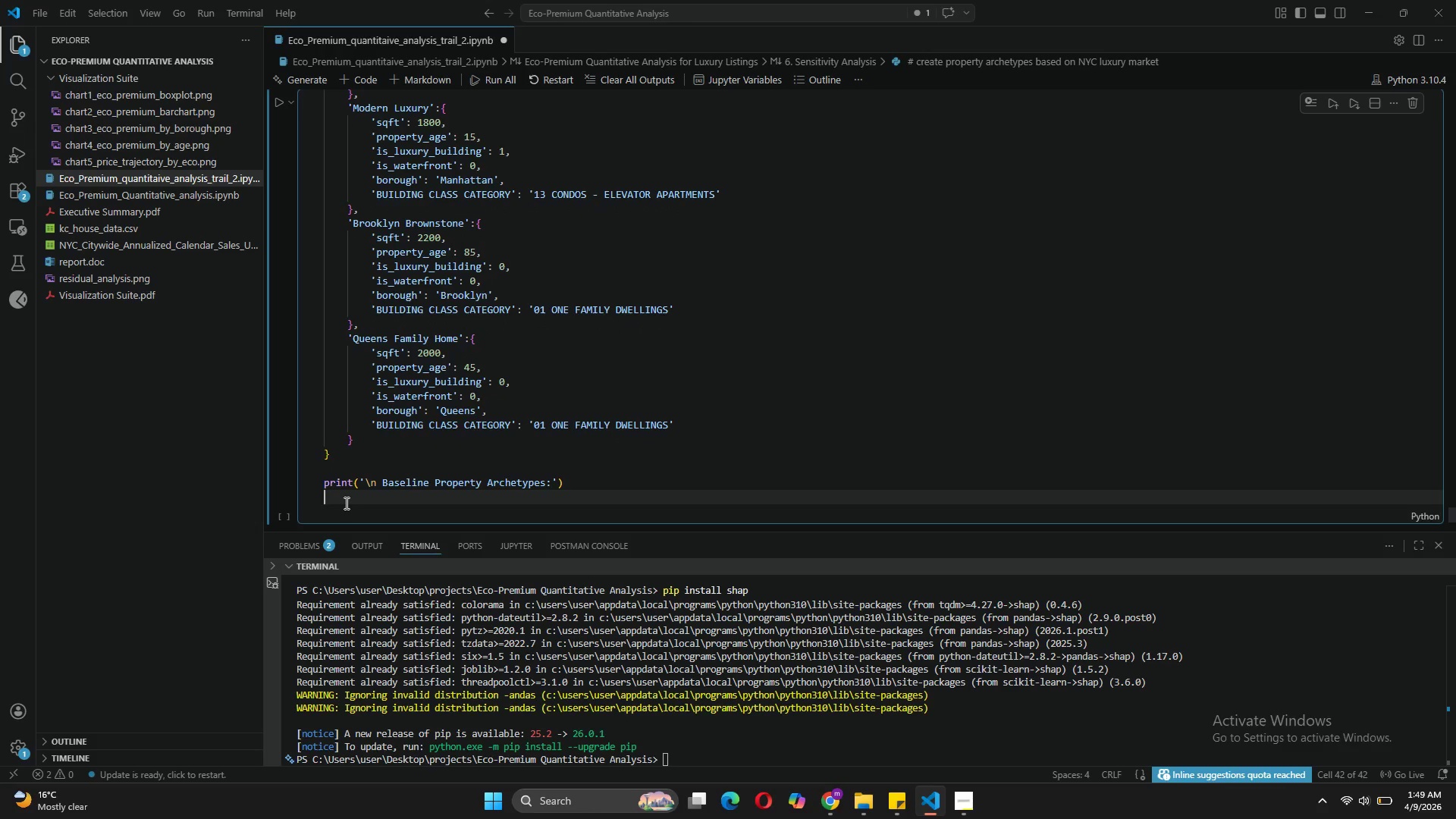 
type(for name )
key(Backspace)
type(, props in property)
 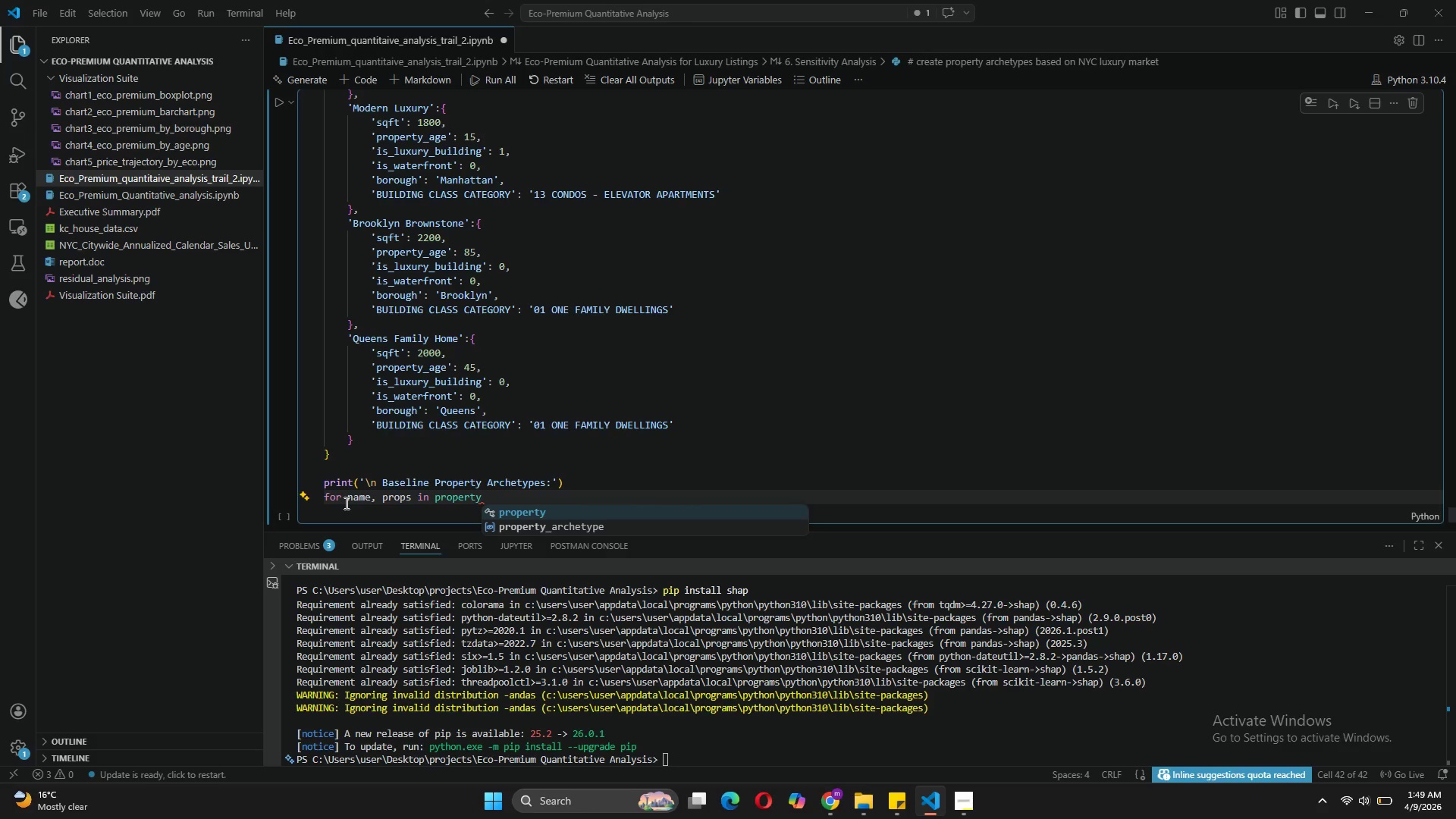 
key(ArrowDown)
 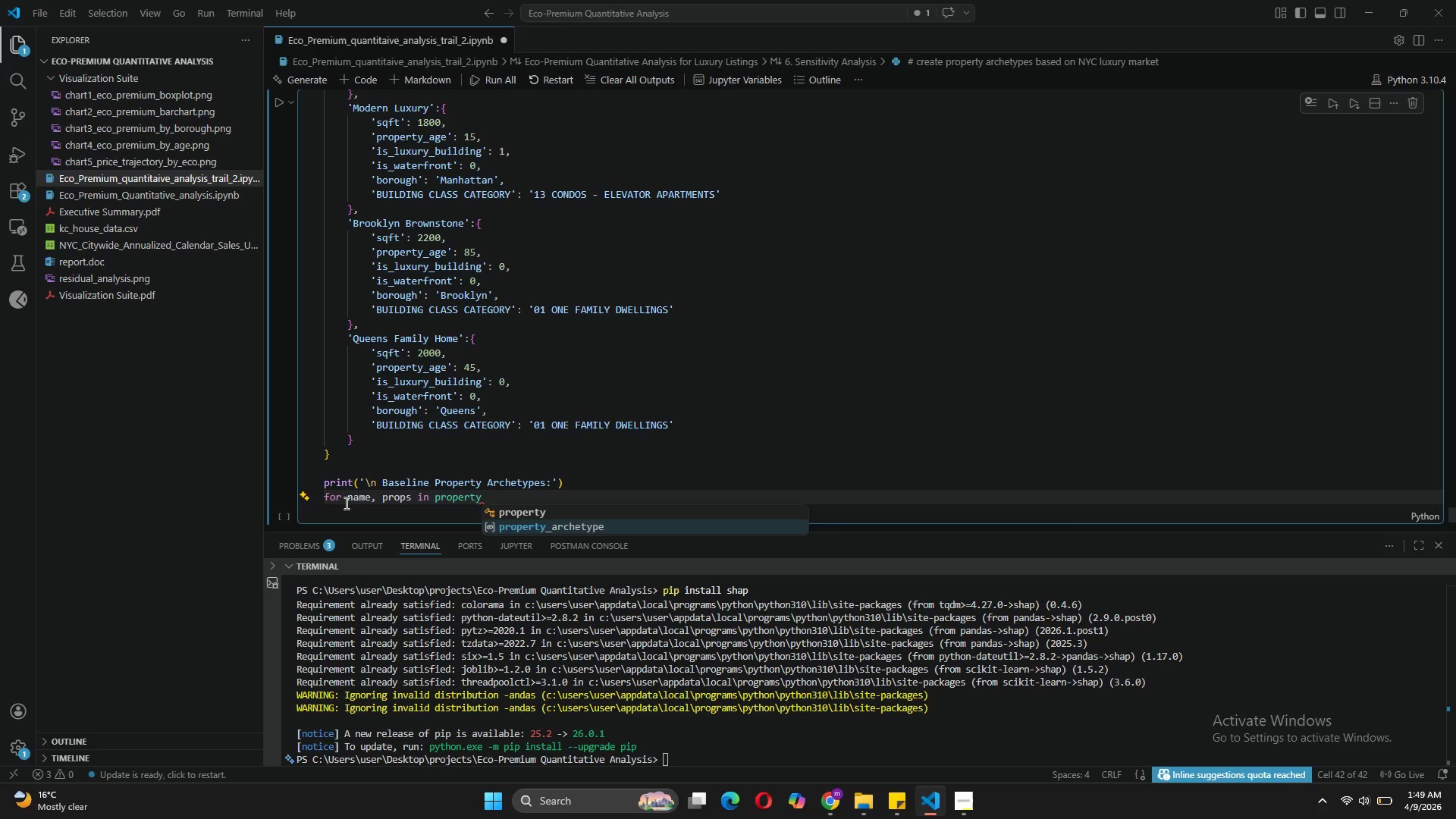 
key(Tab)
type(.items()
 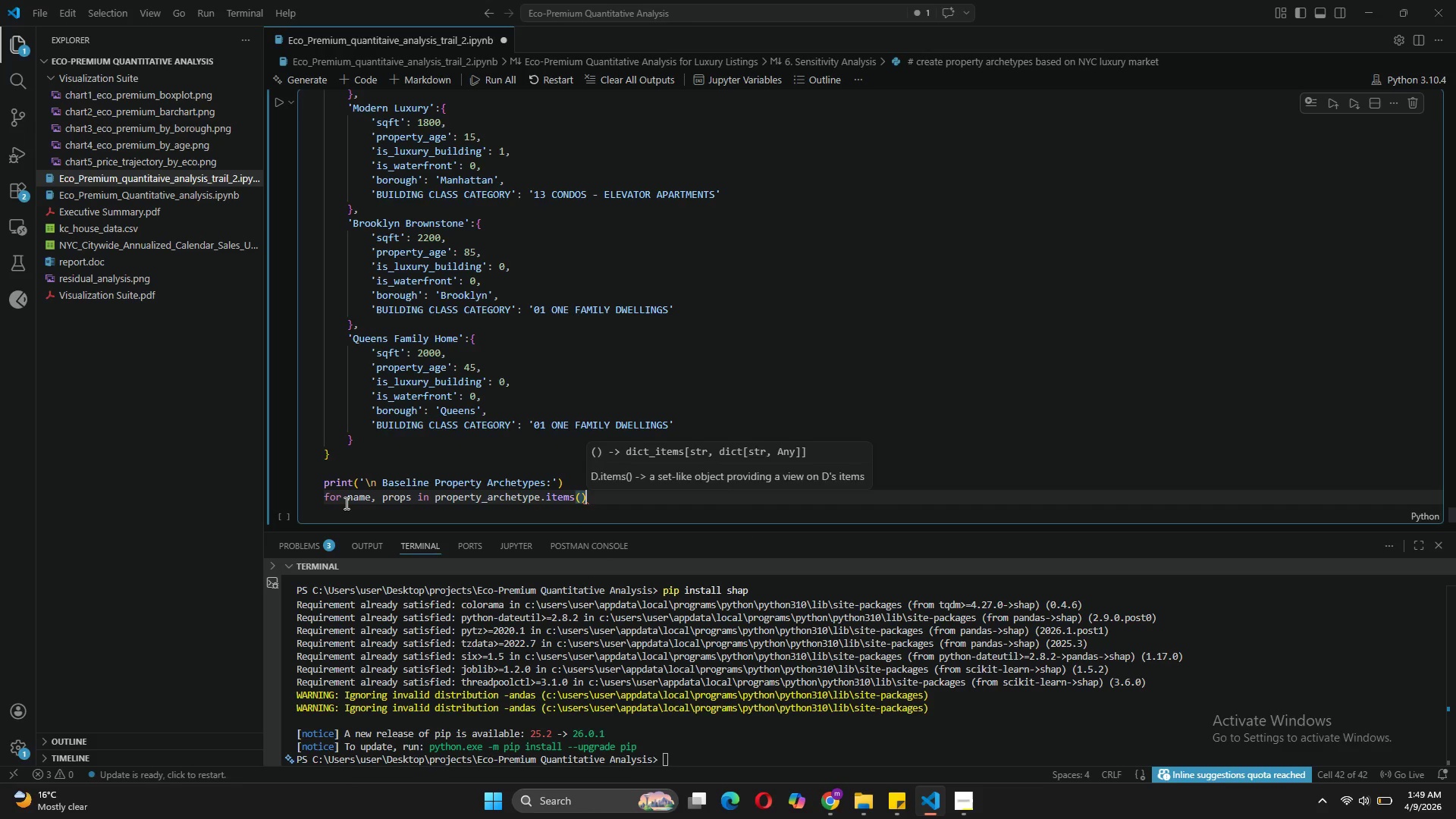 
 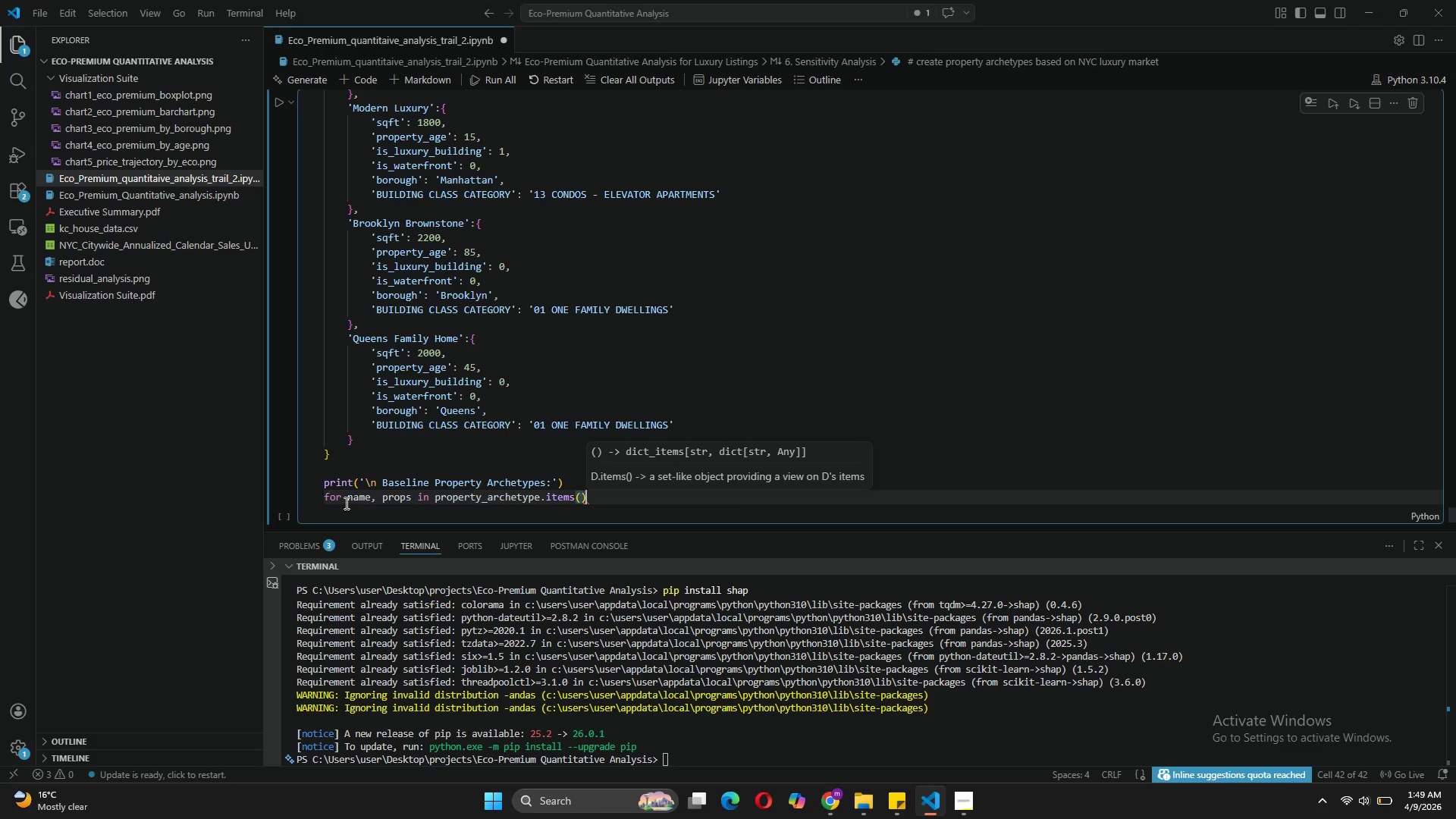 
key(ArrowRight)
 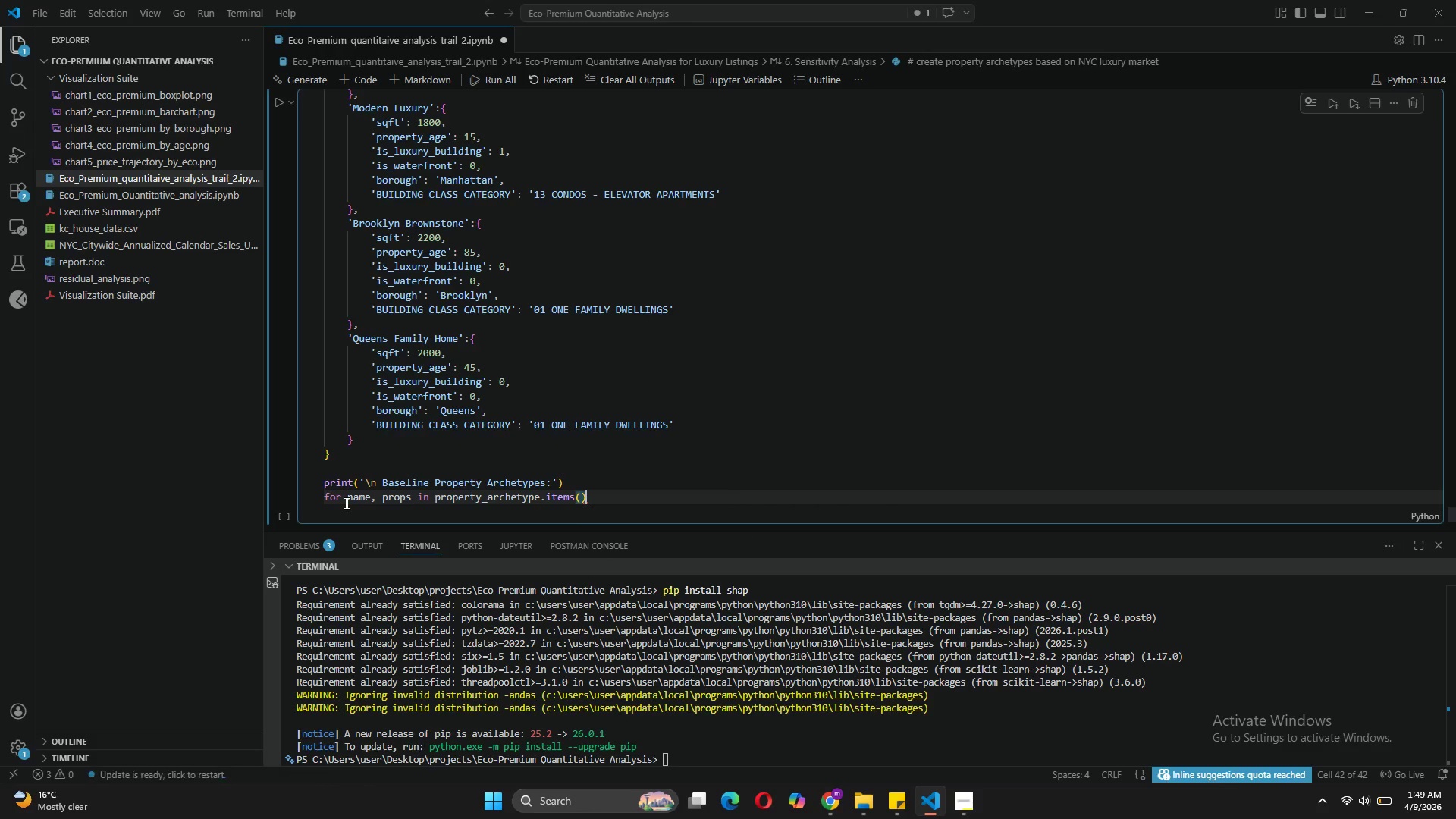 
key(Shift+Semicolon)
 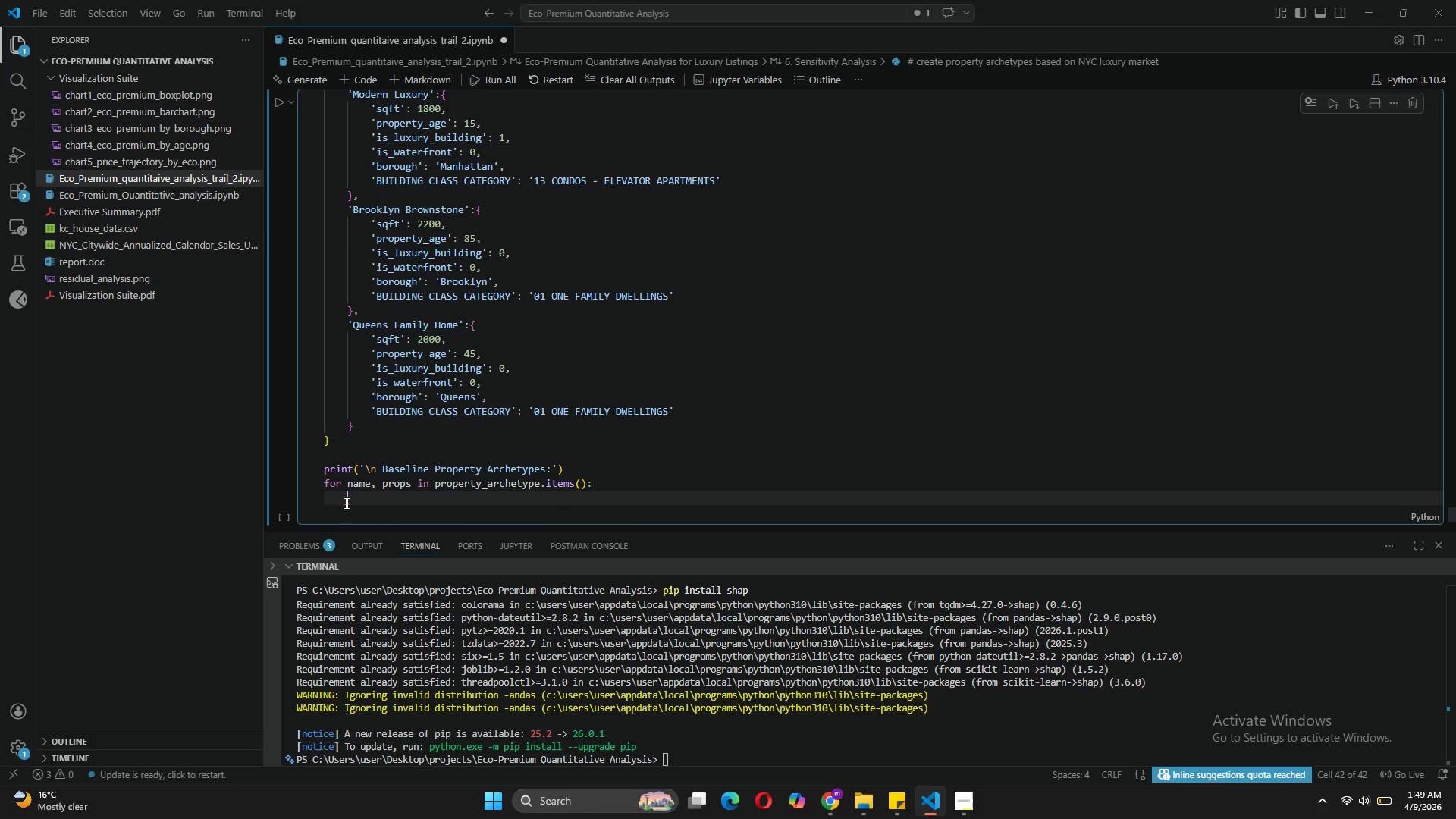 
key(Enter)
 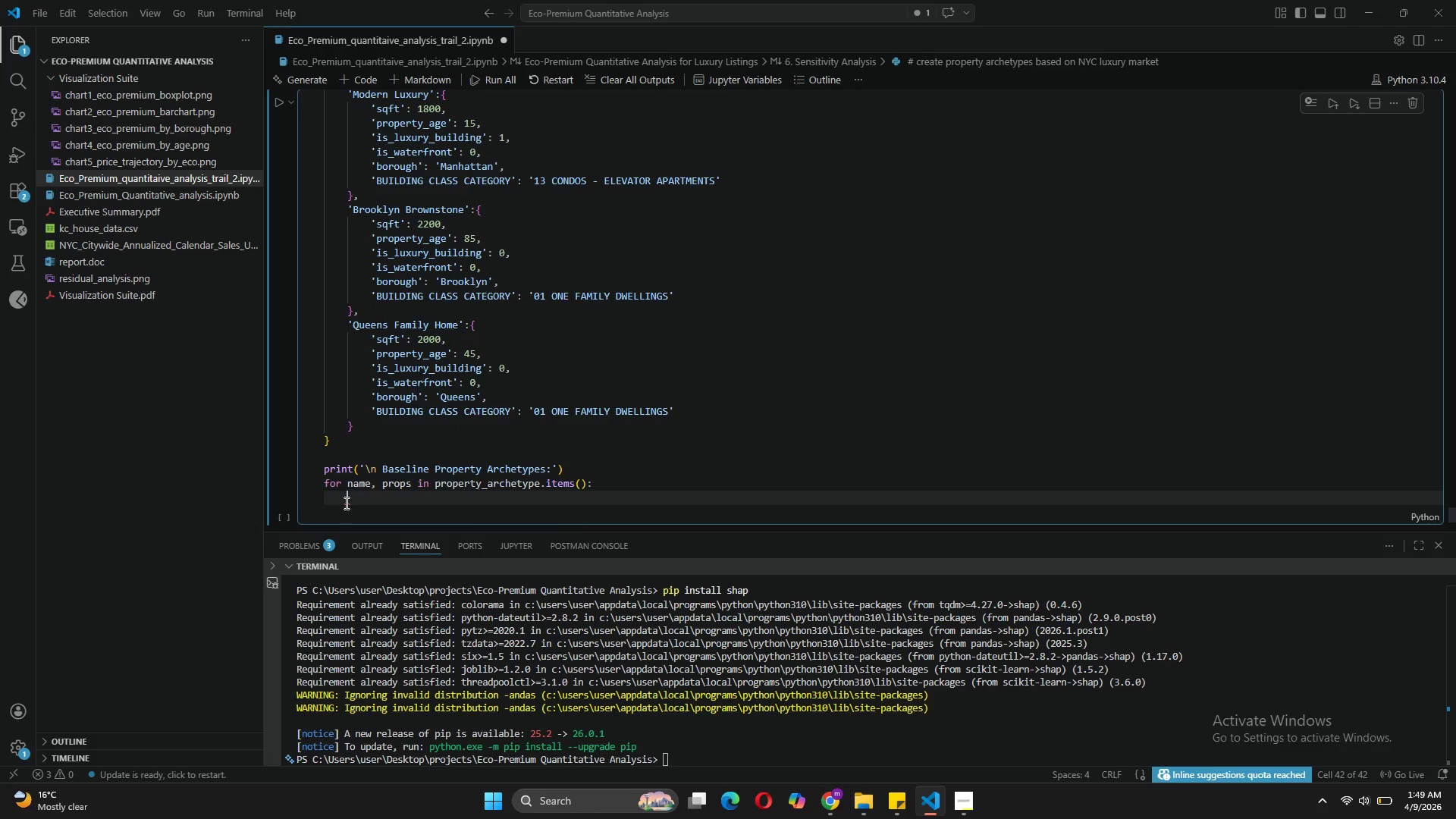 
type(print(f")
key(Tab)
key(Backspace)
key(Backspace)
key(Backspace)
key(Backspace)
key(Tab)
type({name)
 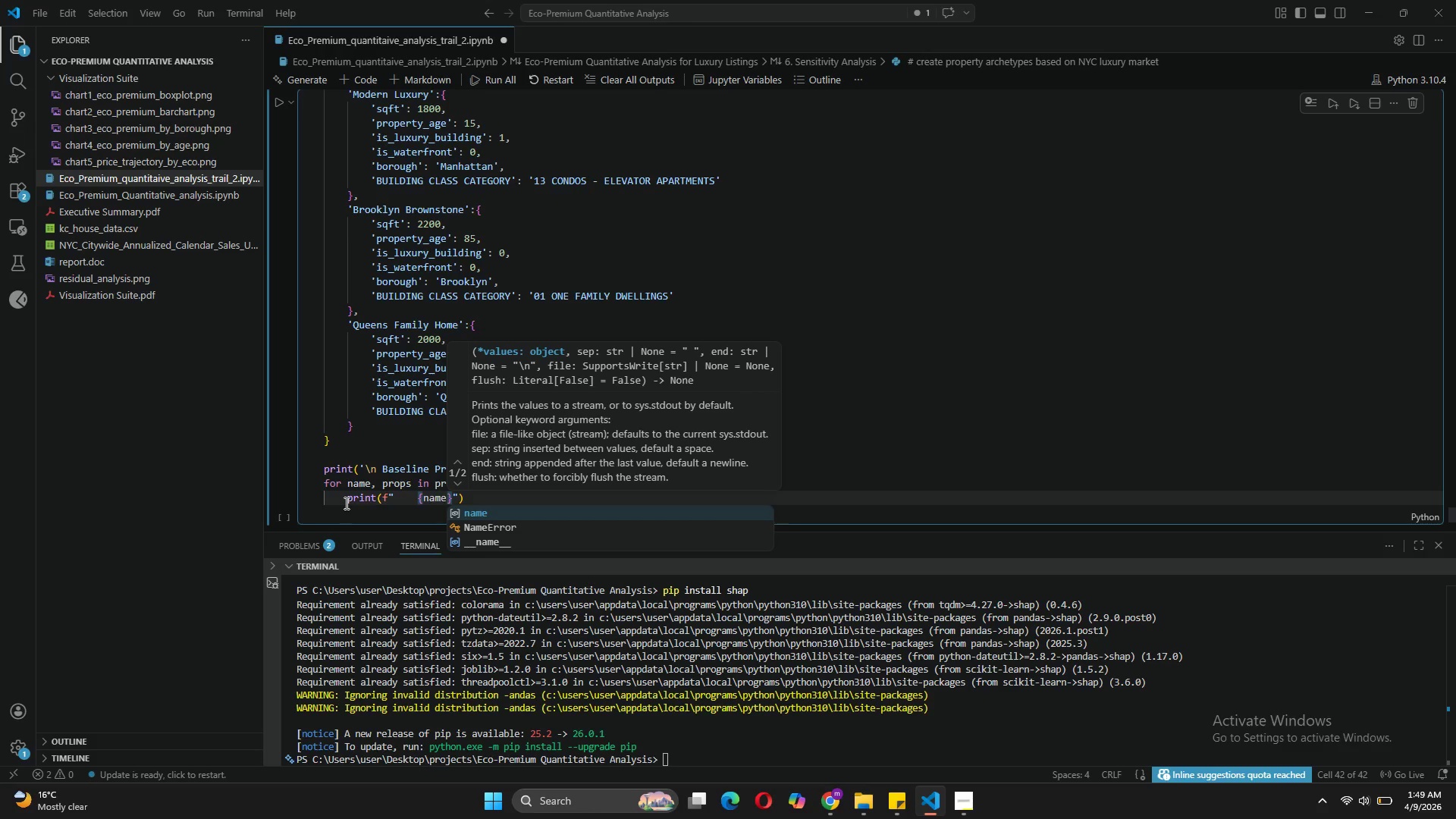 
key(ArrowRight)
 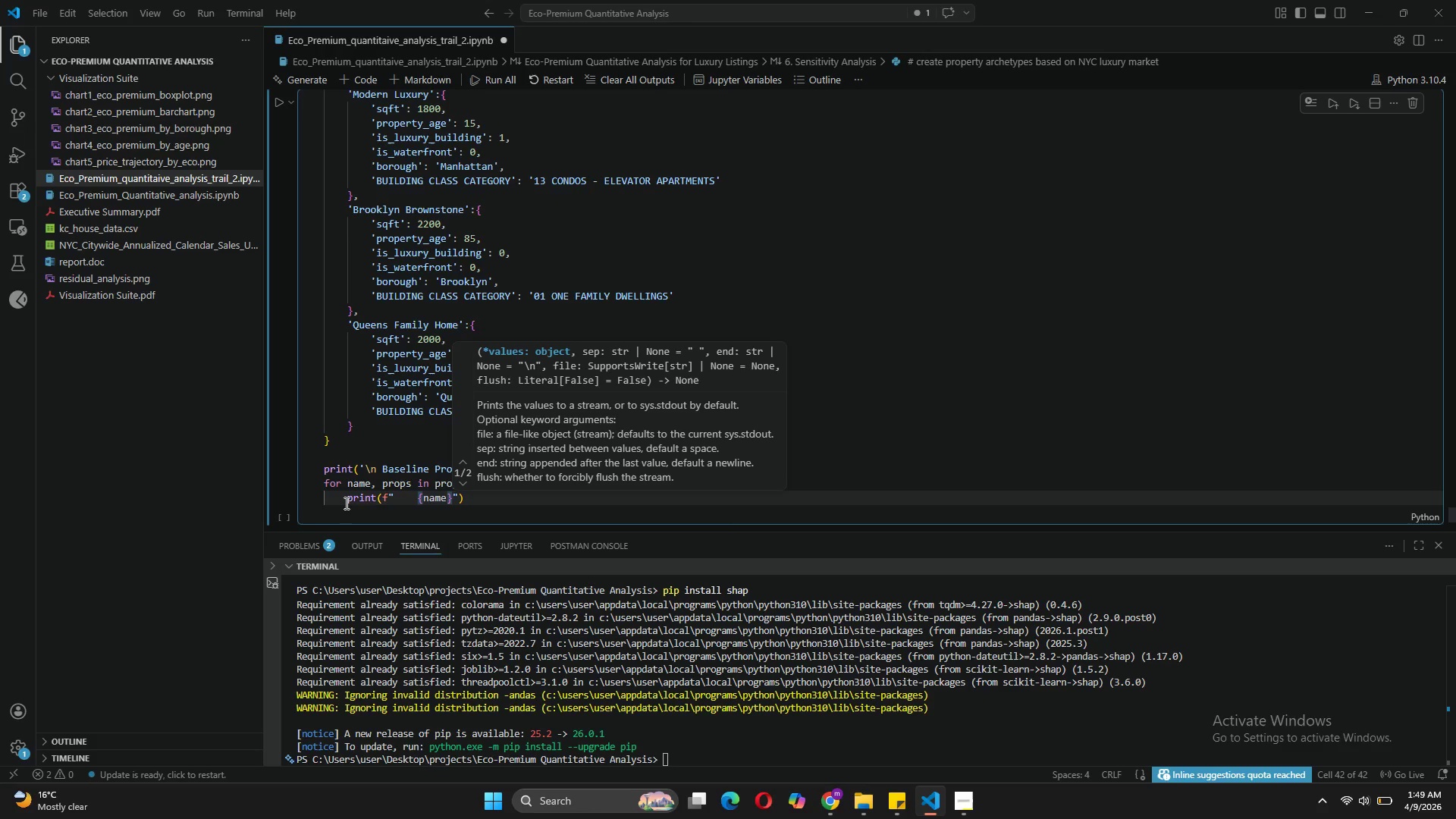 
type(: {props['sqft)
 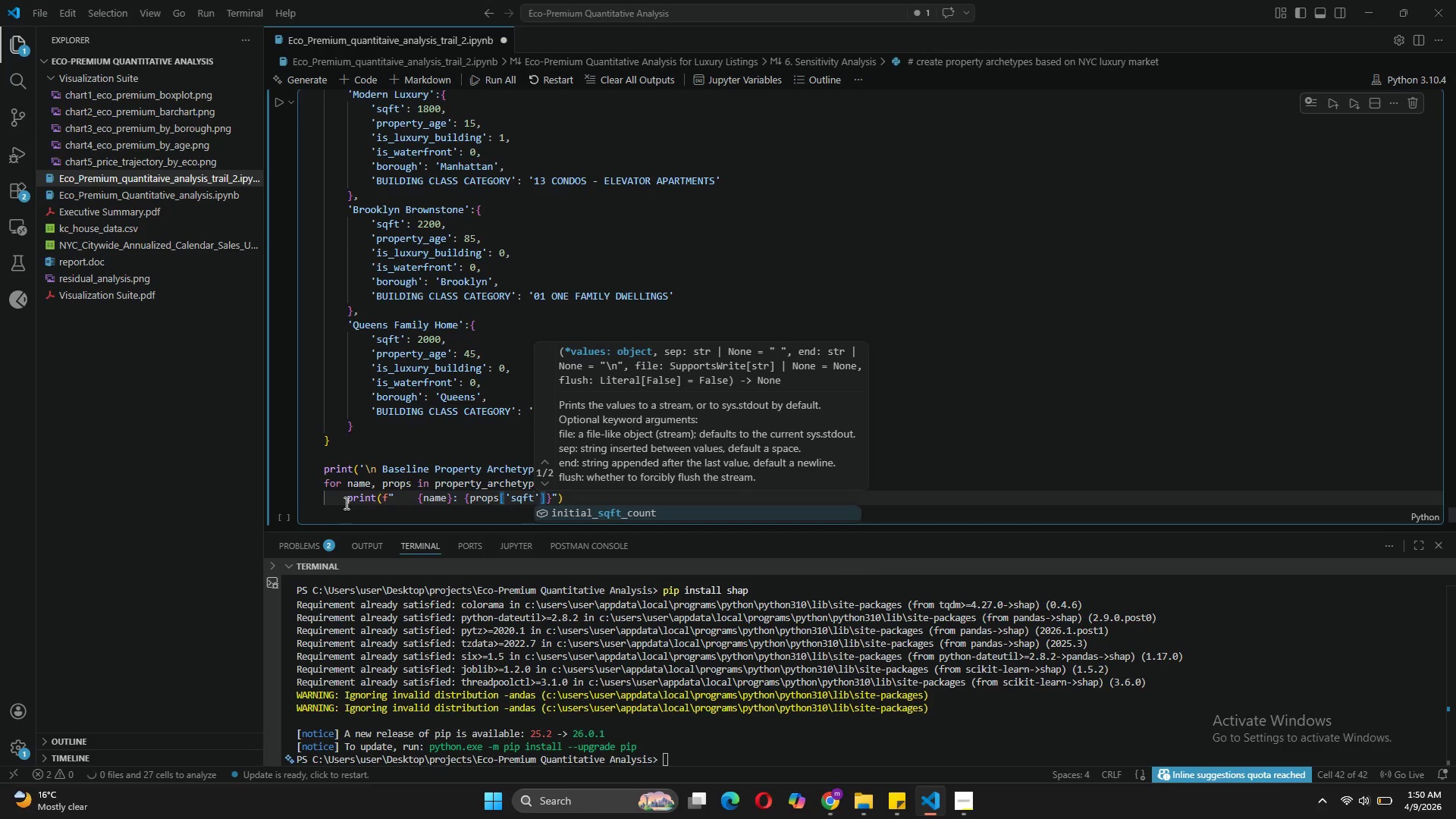 
key(ArrowRight)
 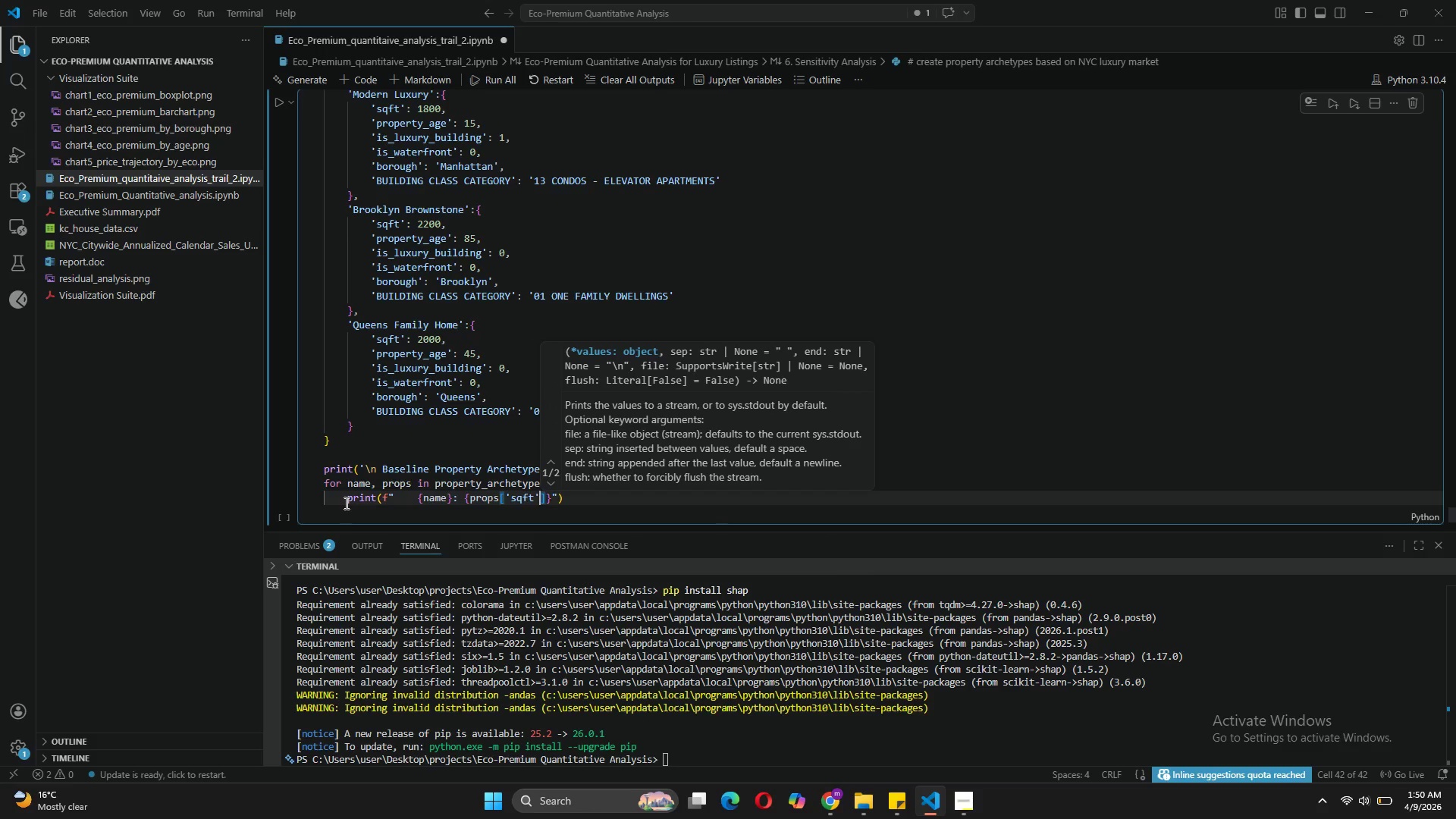 
key(ArrowRight)
 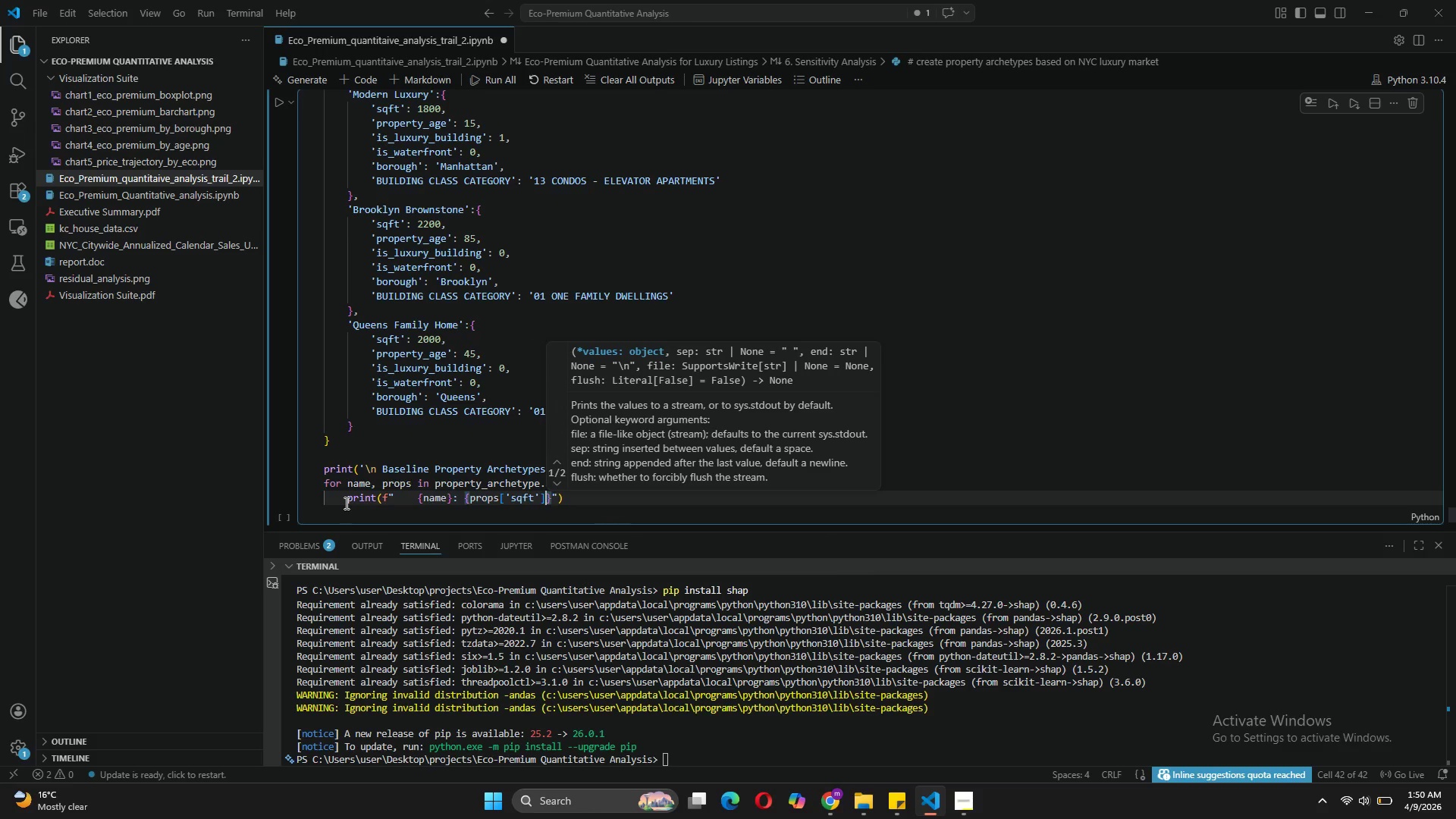 
key(ArrowRight)
 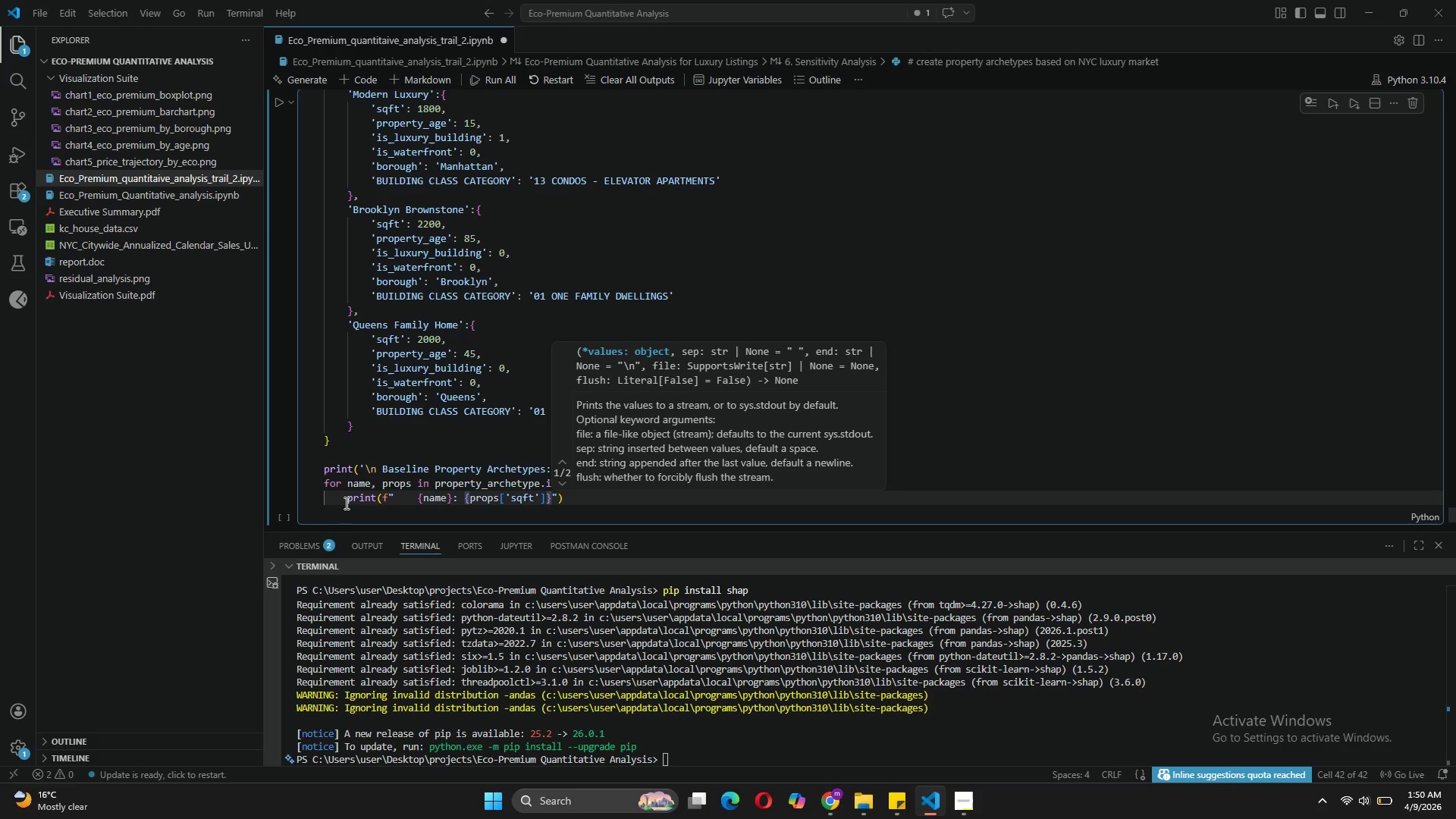 
type( sqft, {props['prop)
 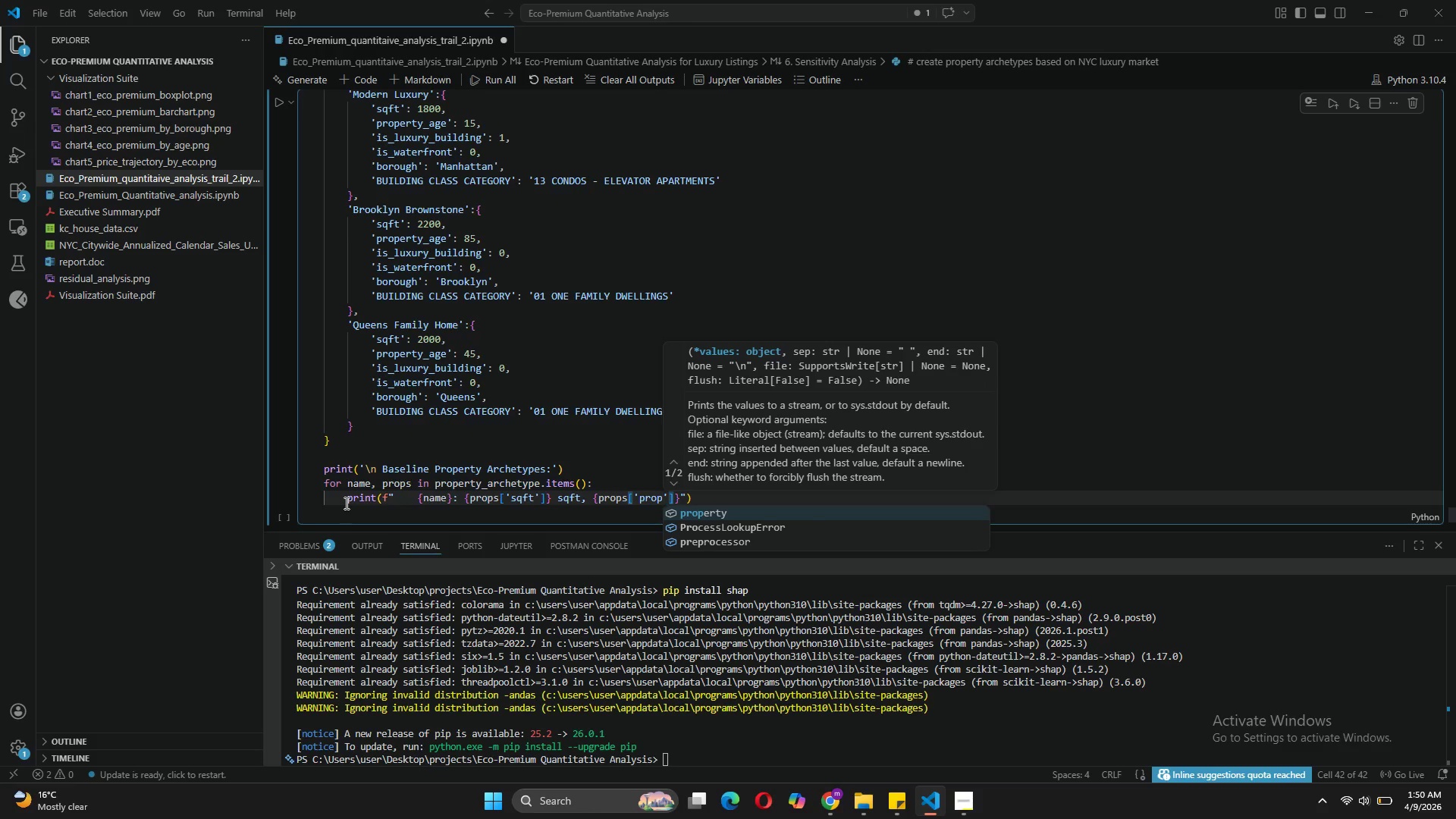 
key(Tab)
type(_age)
 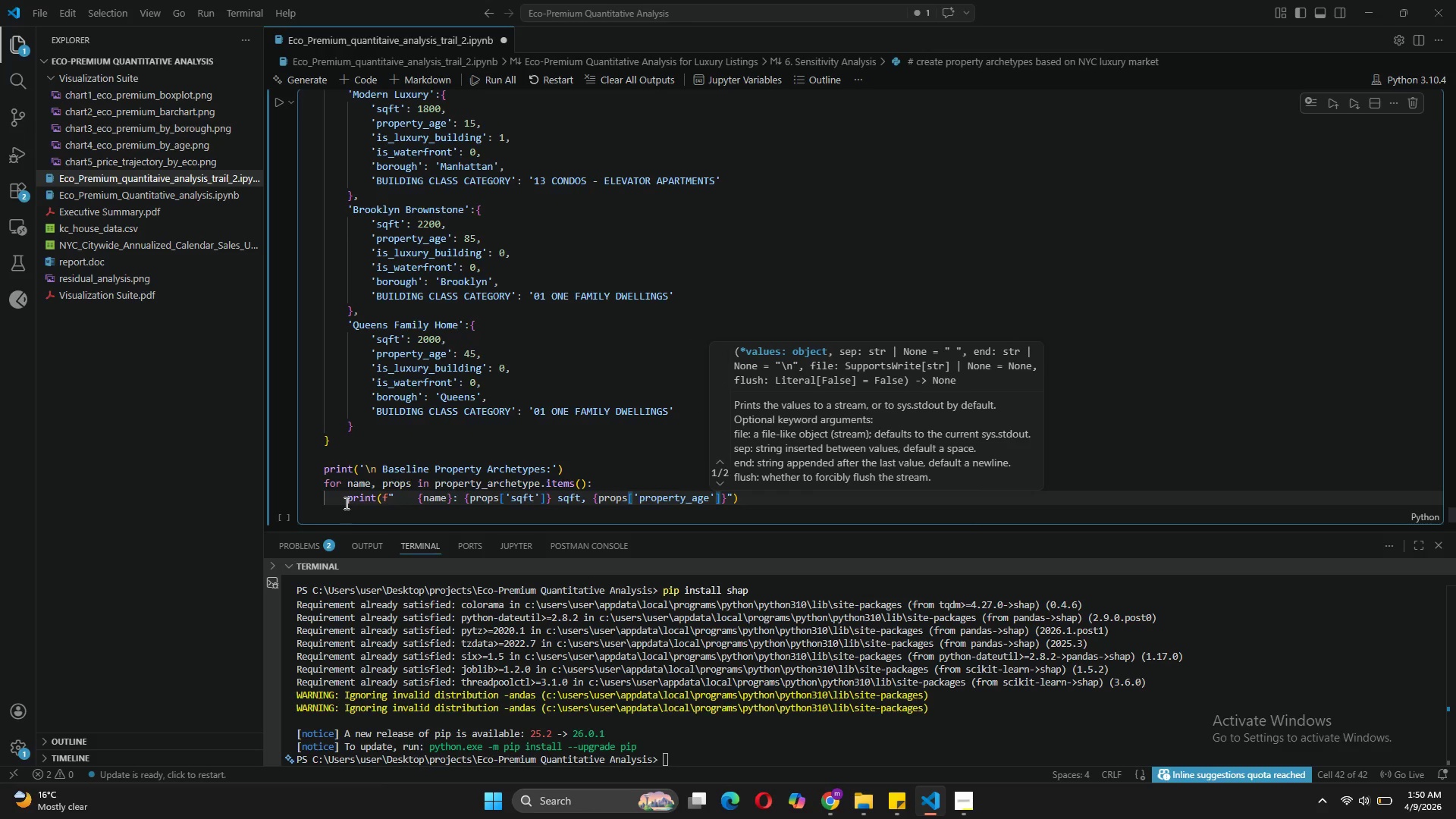 
key(ArrowRight)
 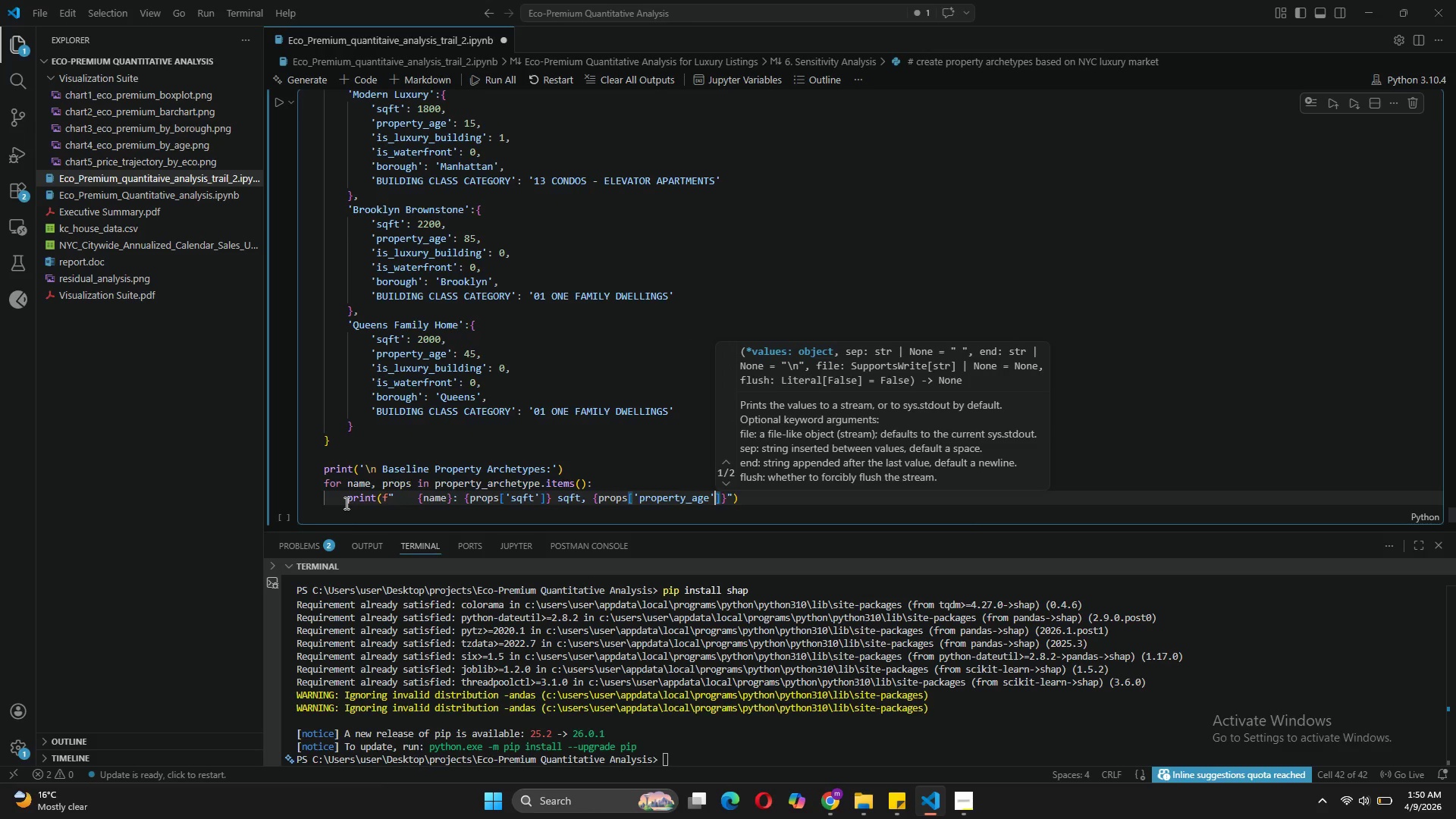 
key(ArrowRight)
 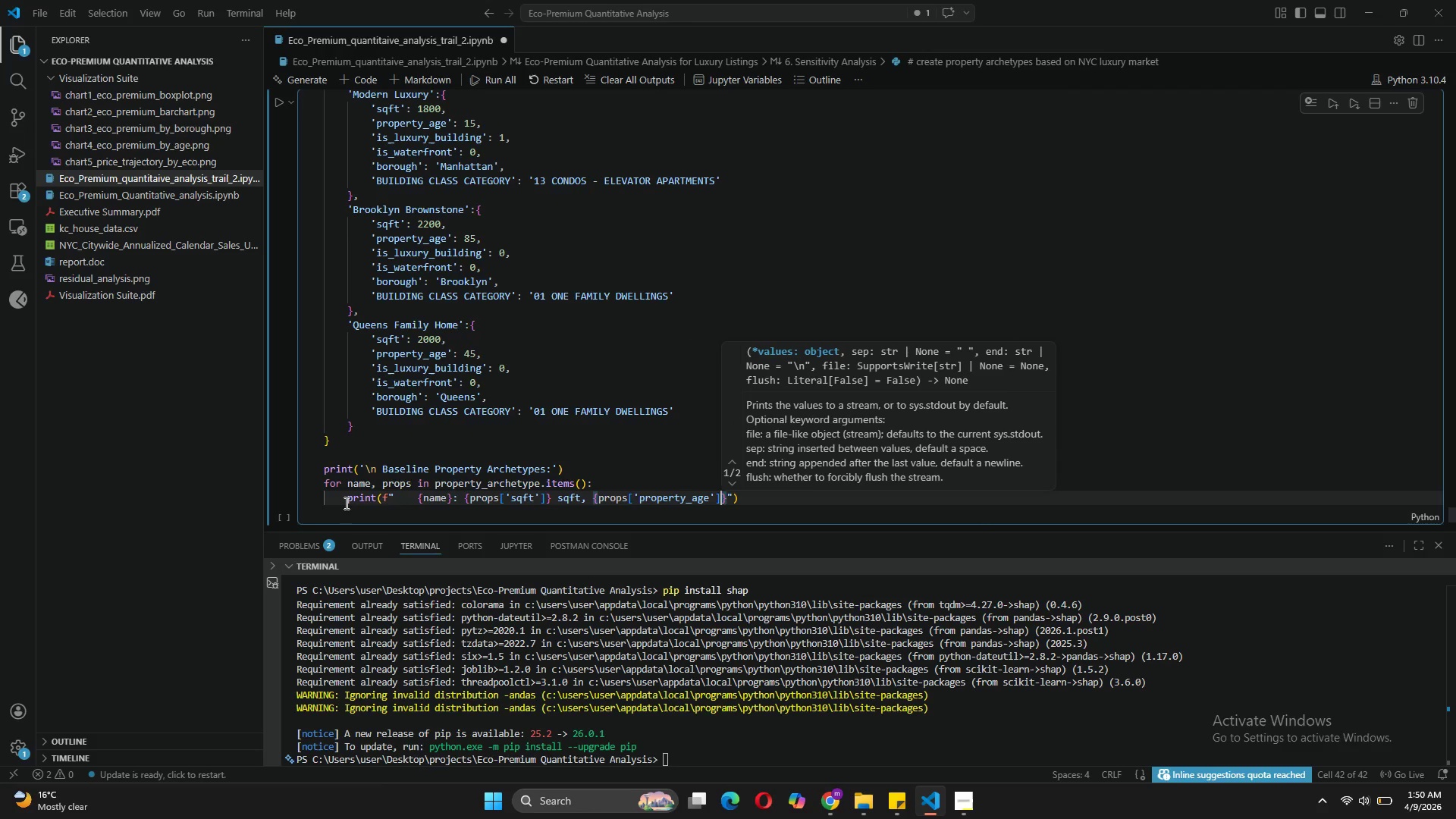 
key(ArrowRight)
 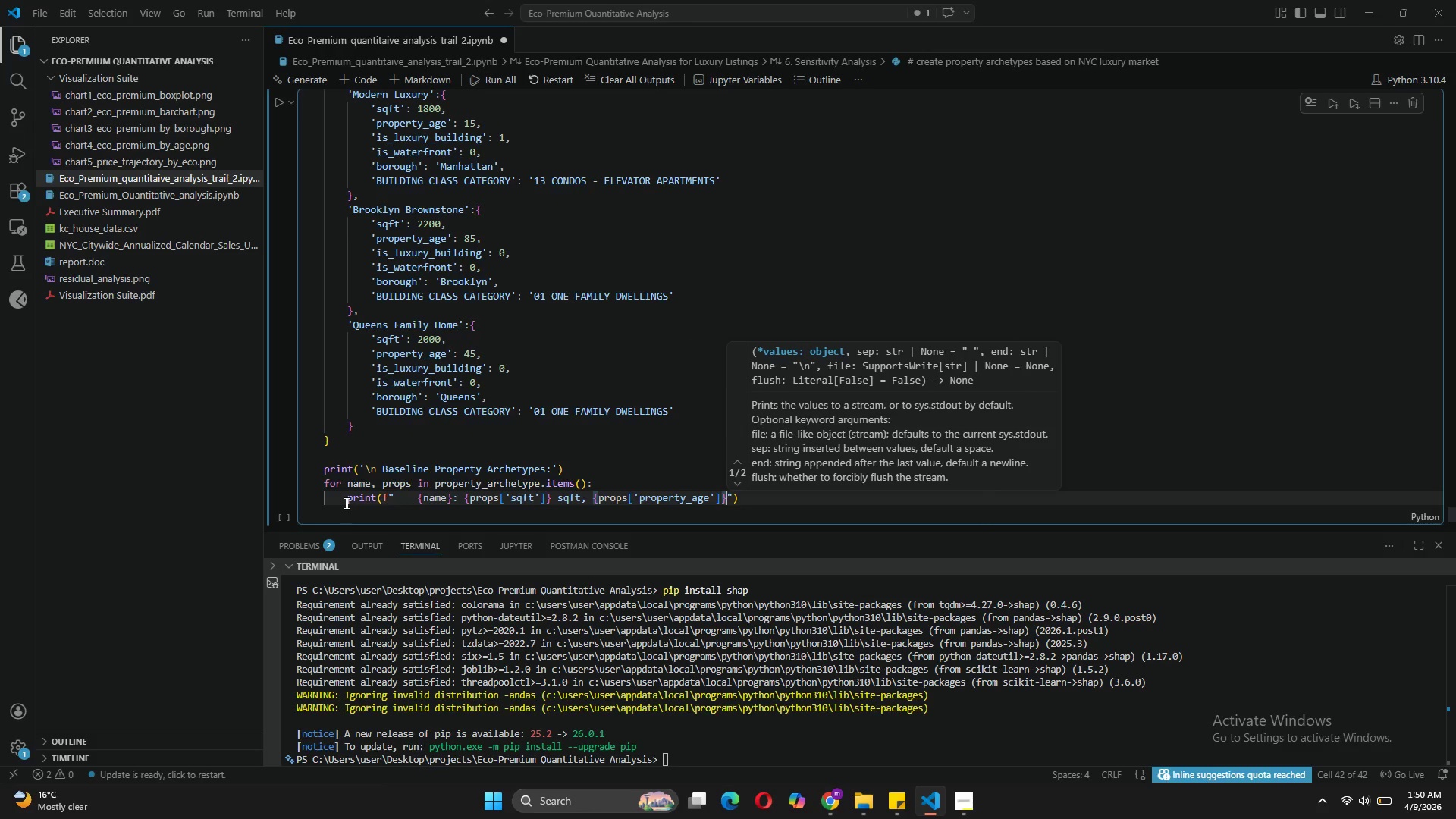 
type( years old, {props['bo)
 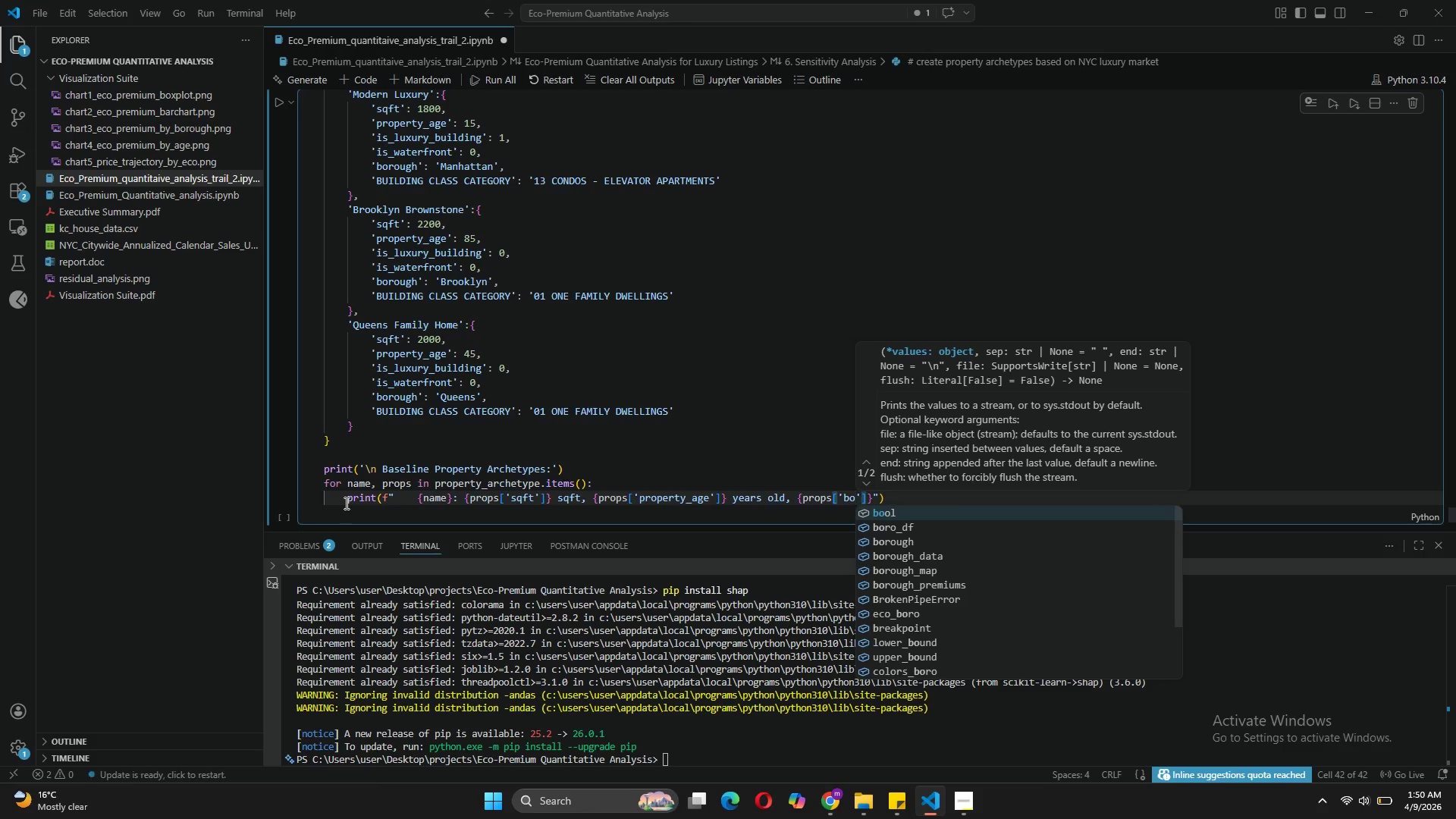 
key(ArrowDown)
 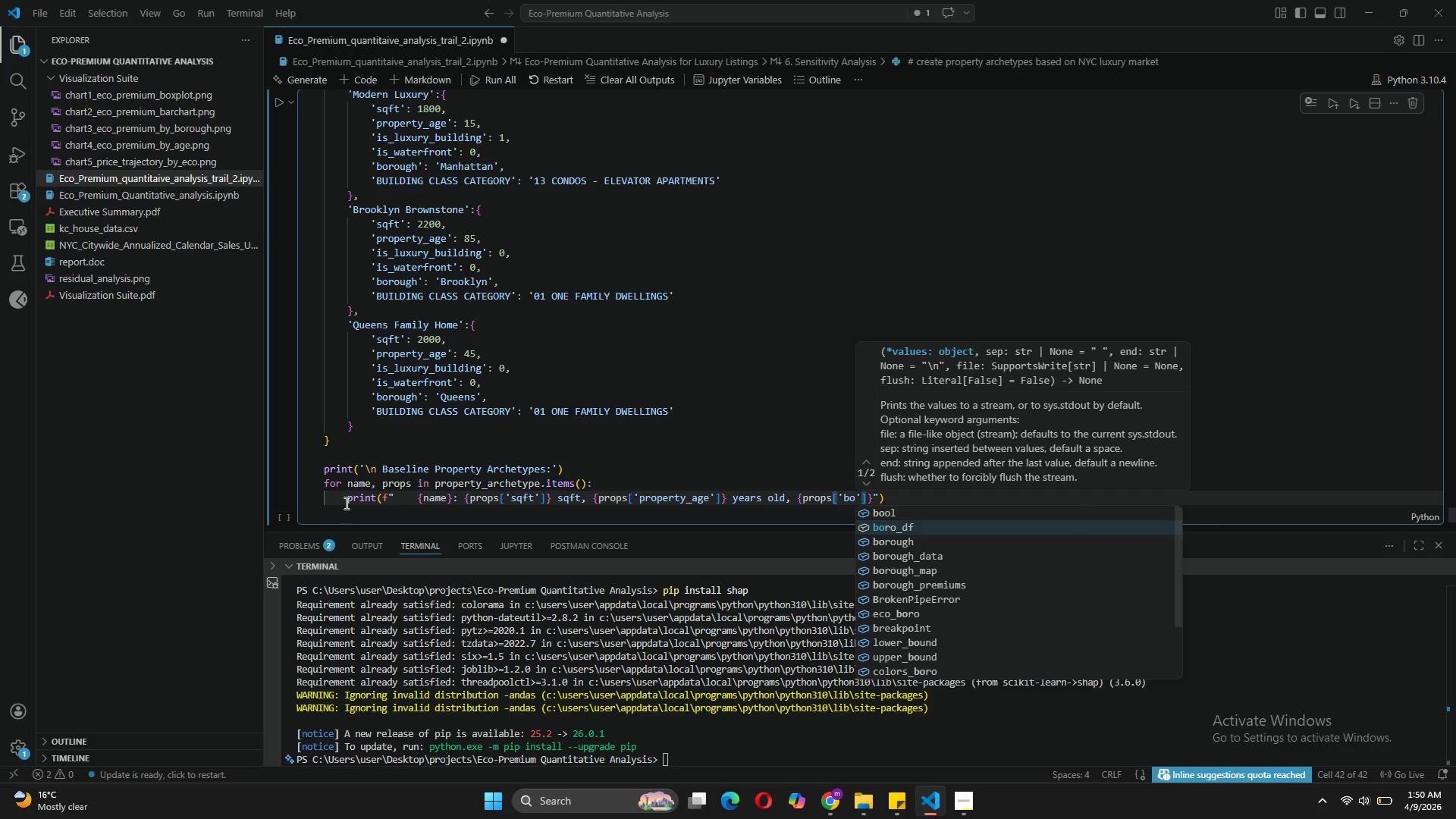 
key(ArrowDown)
 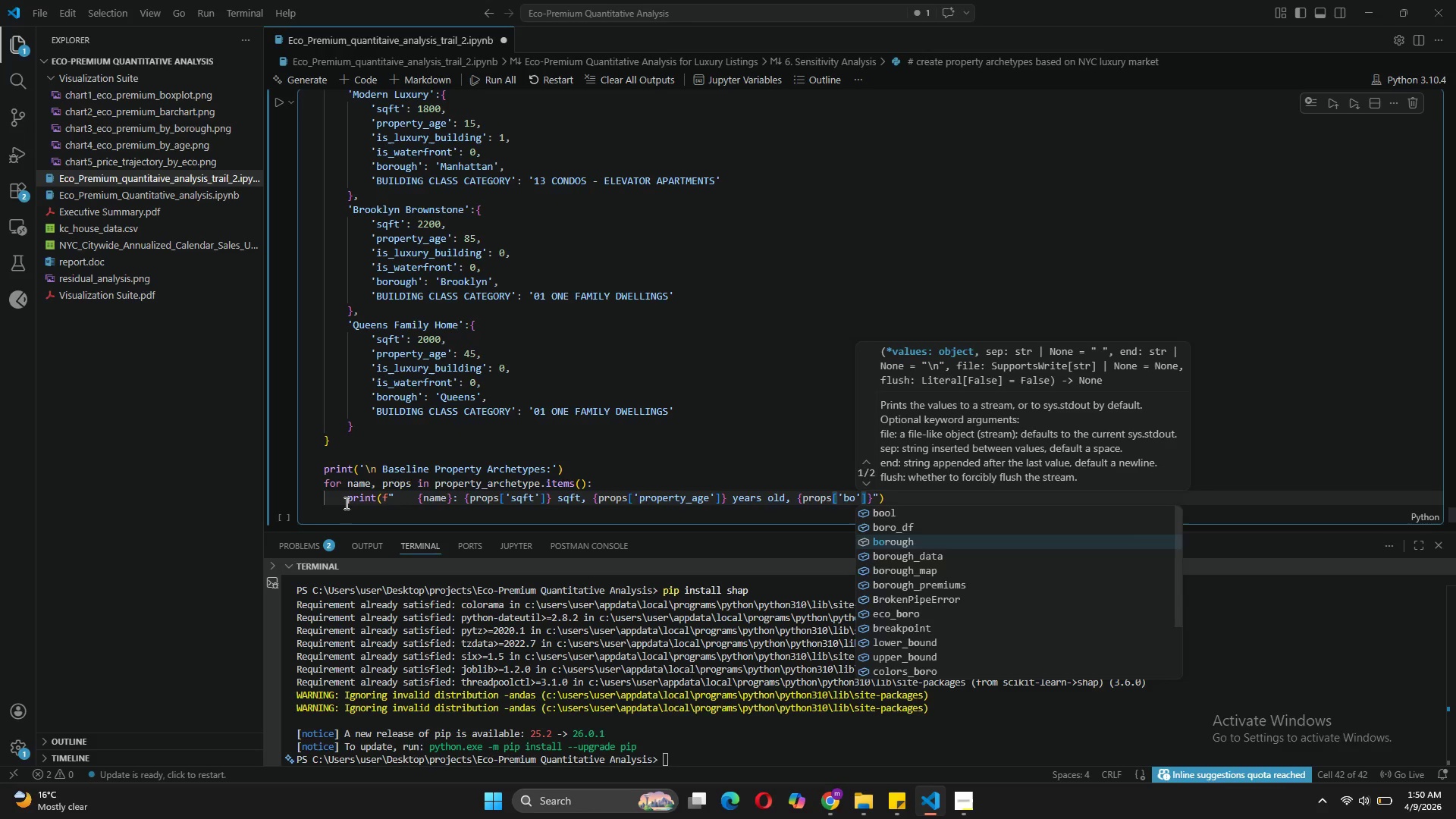 
key(Tab)
 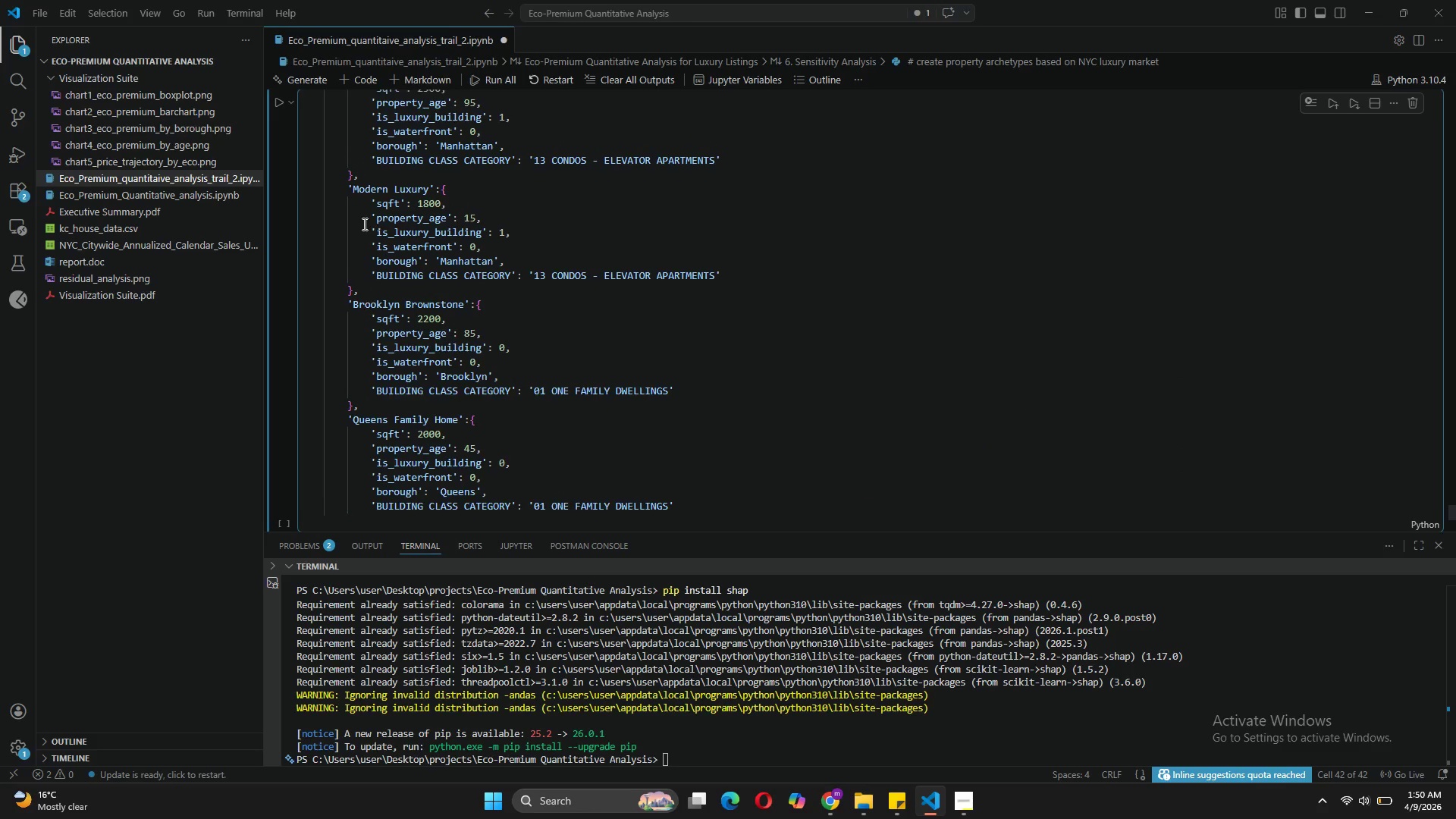 
wait(6.08)
 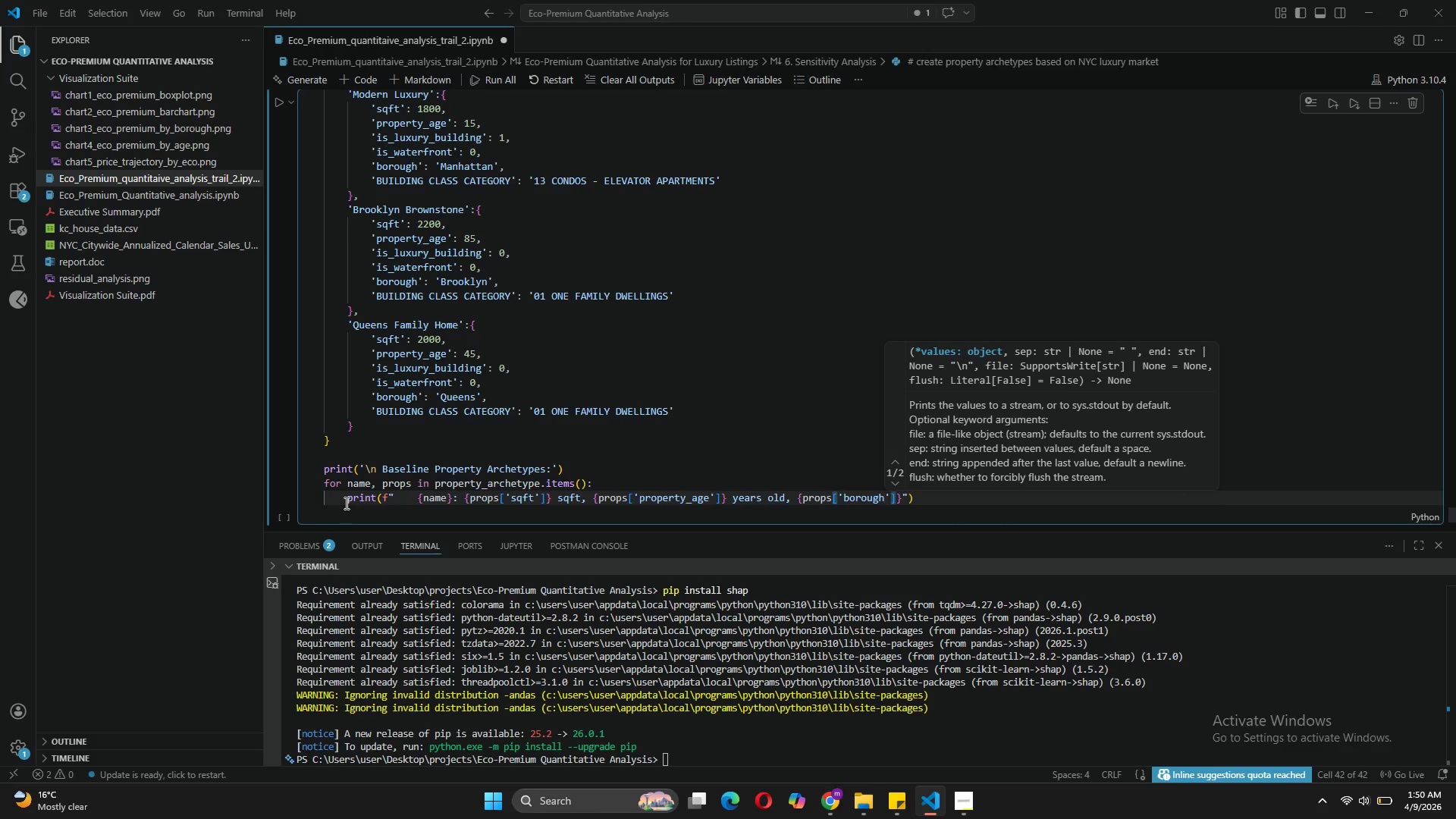 
left_click([279, 188])
 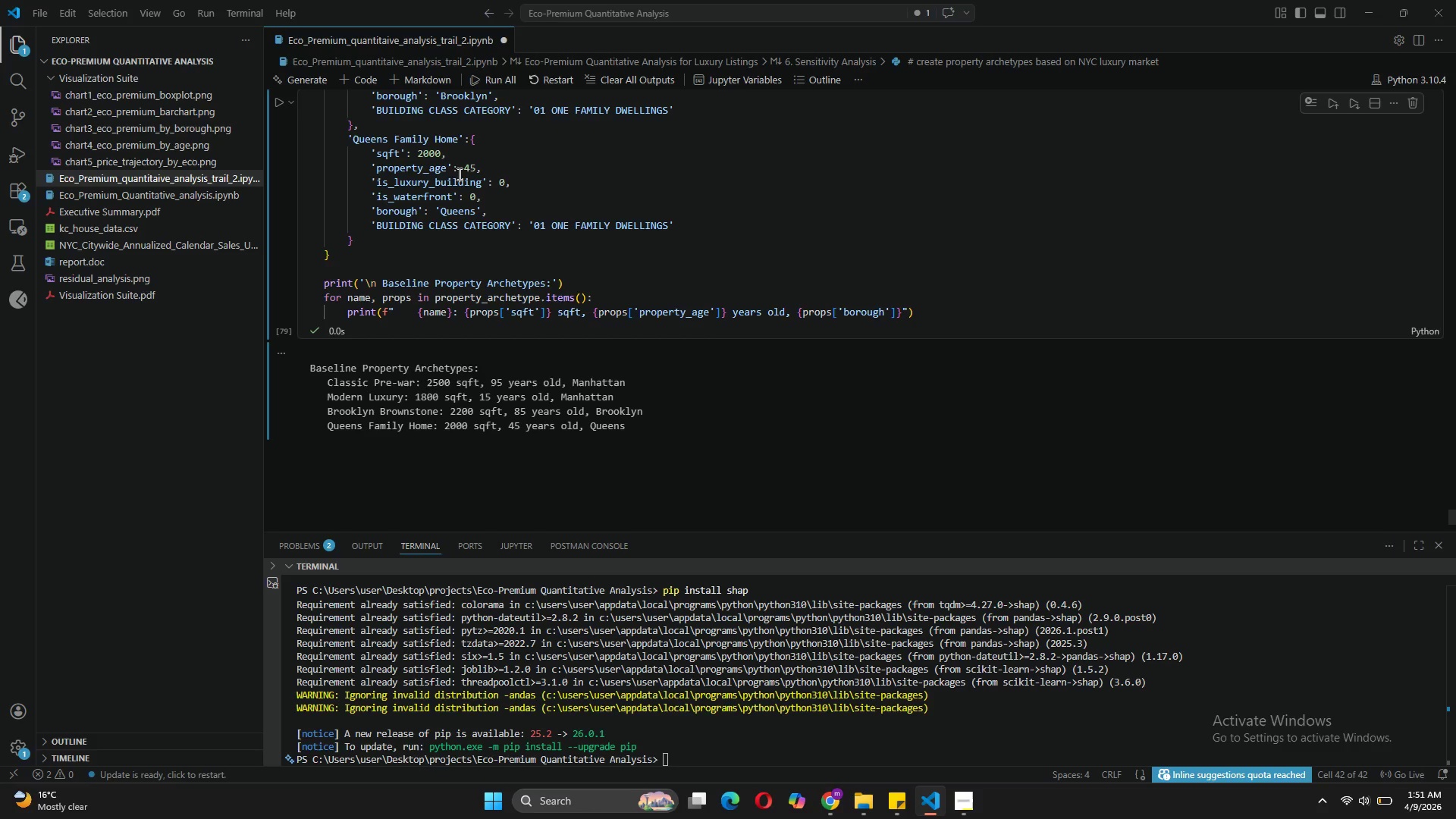 